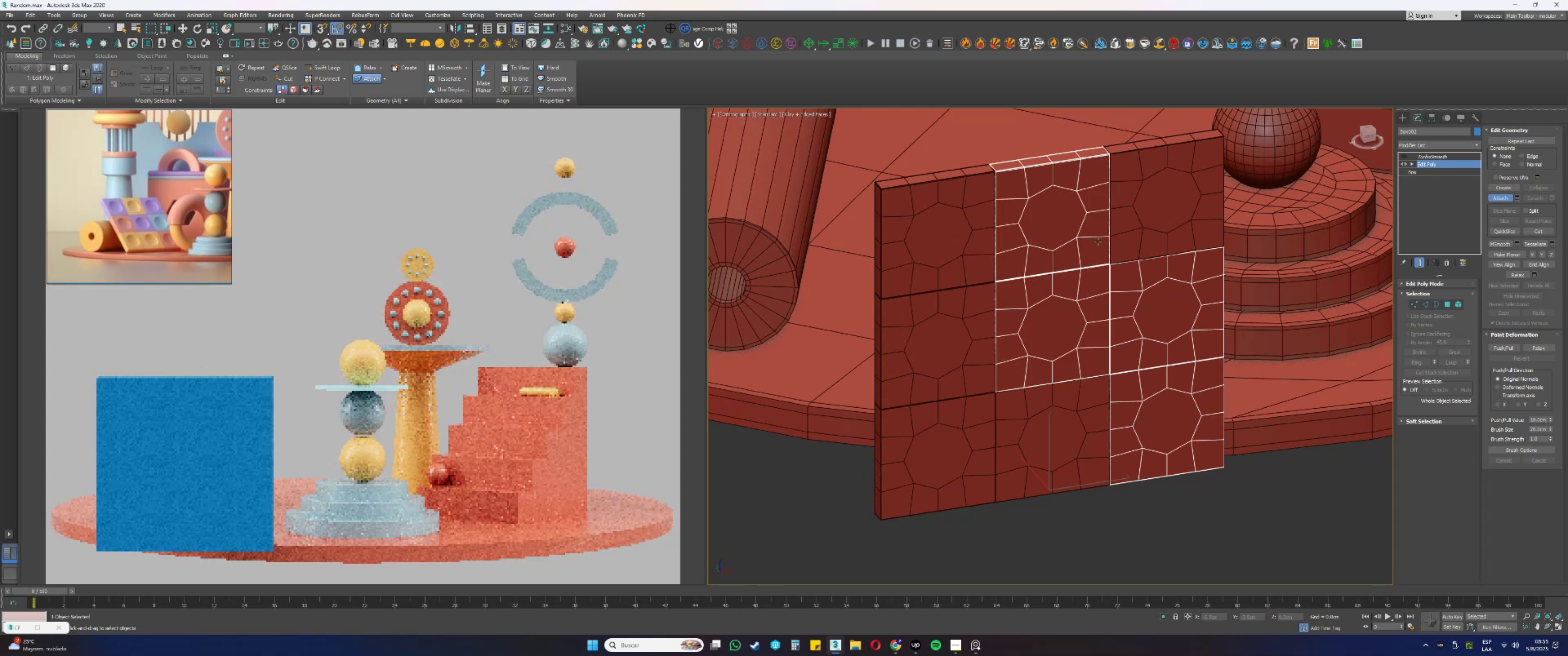 
triple_click([1178, 228])
 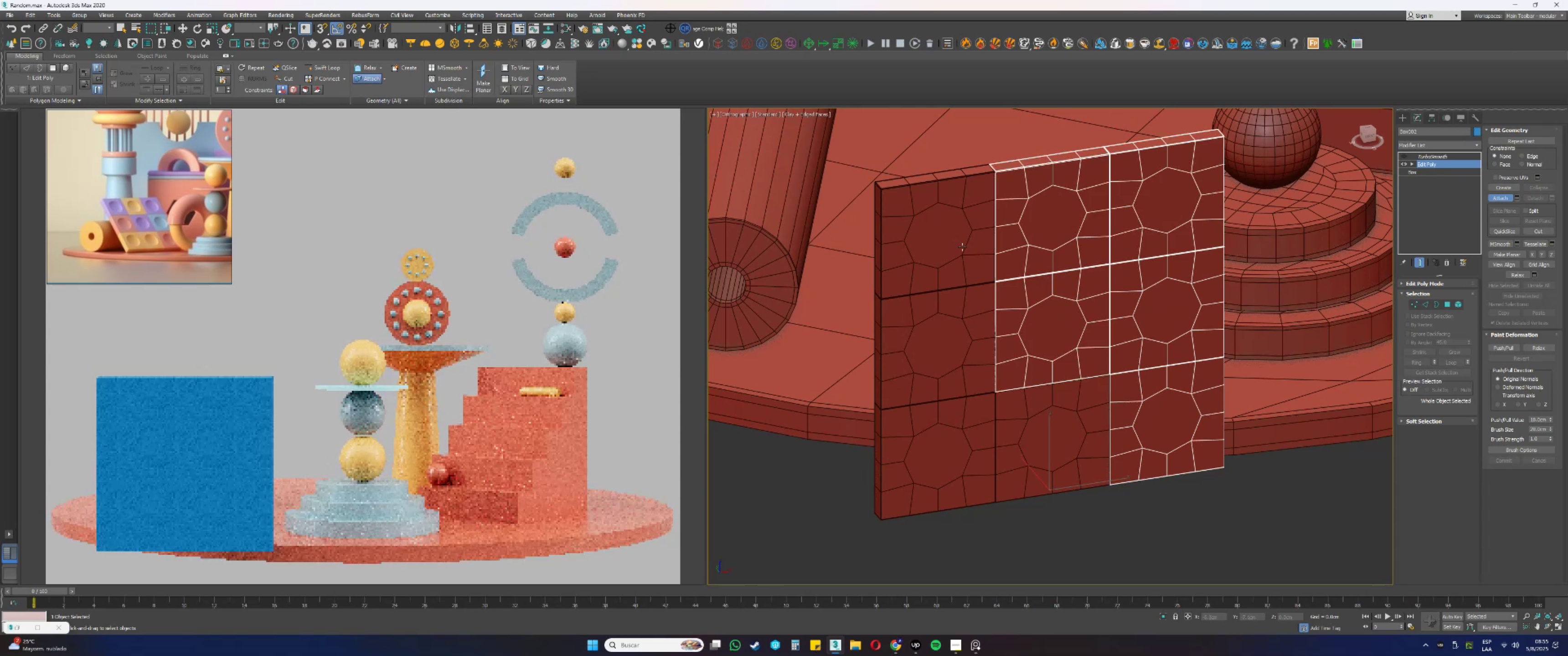 
triple_click([948, 245])
 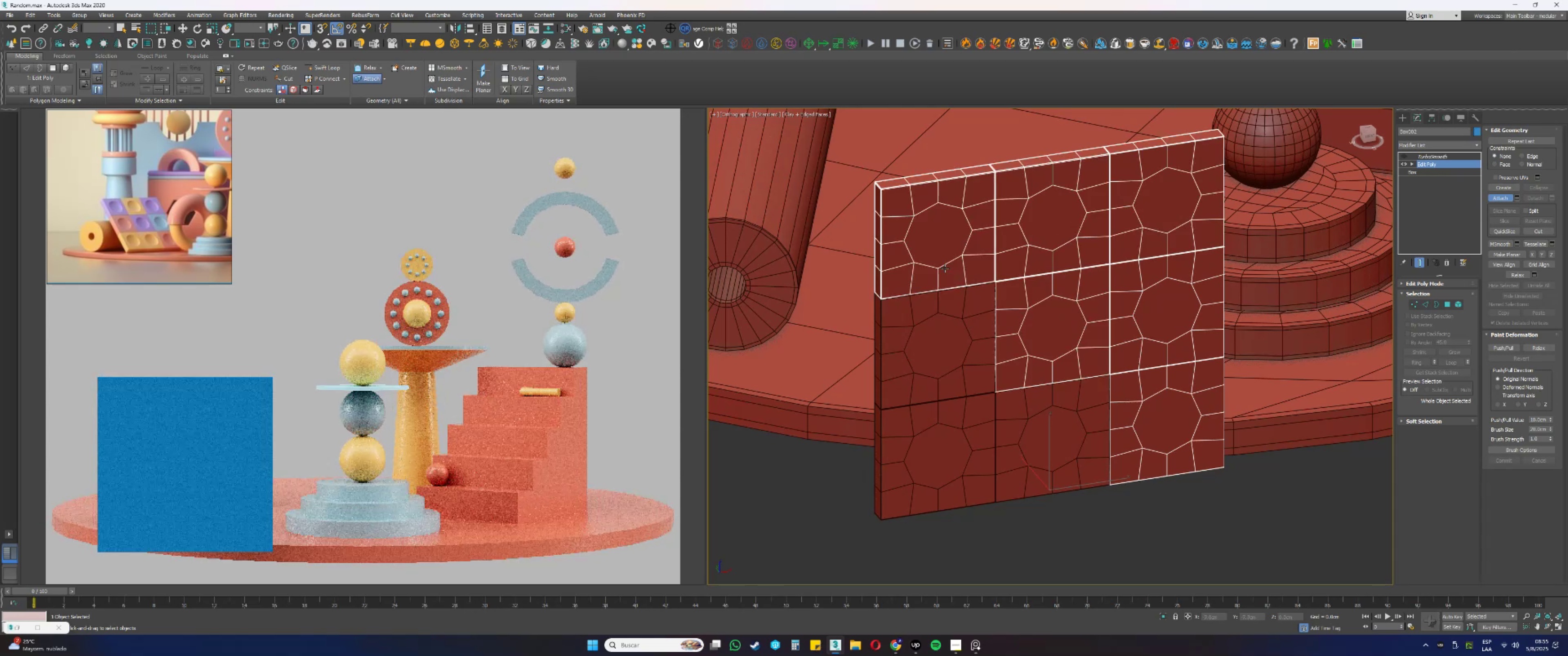 
triple_click([931, 357])
 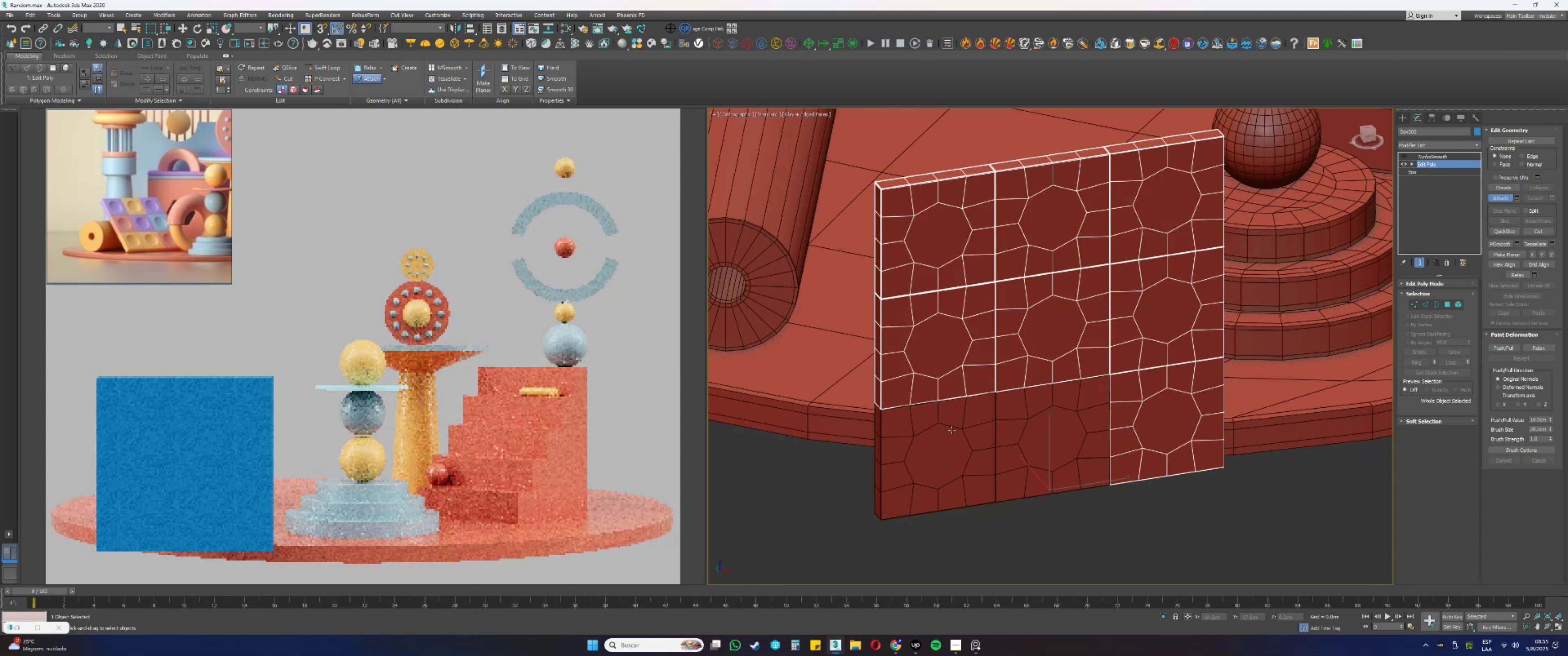 
triple_click([1050, 452])
 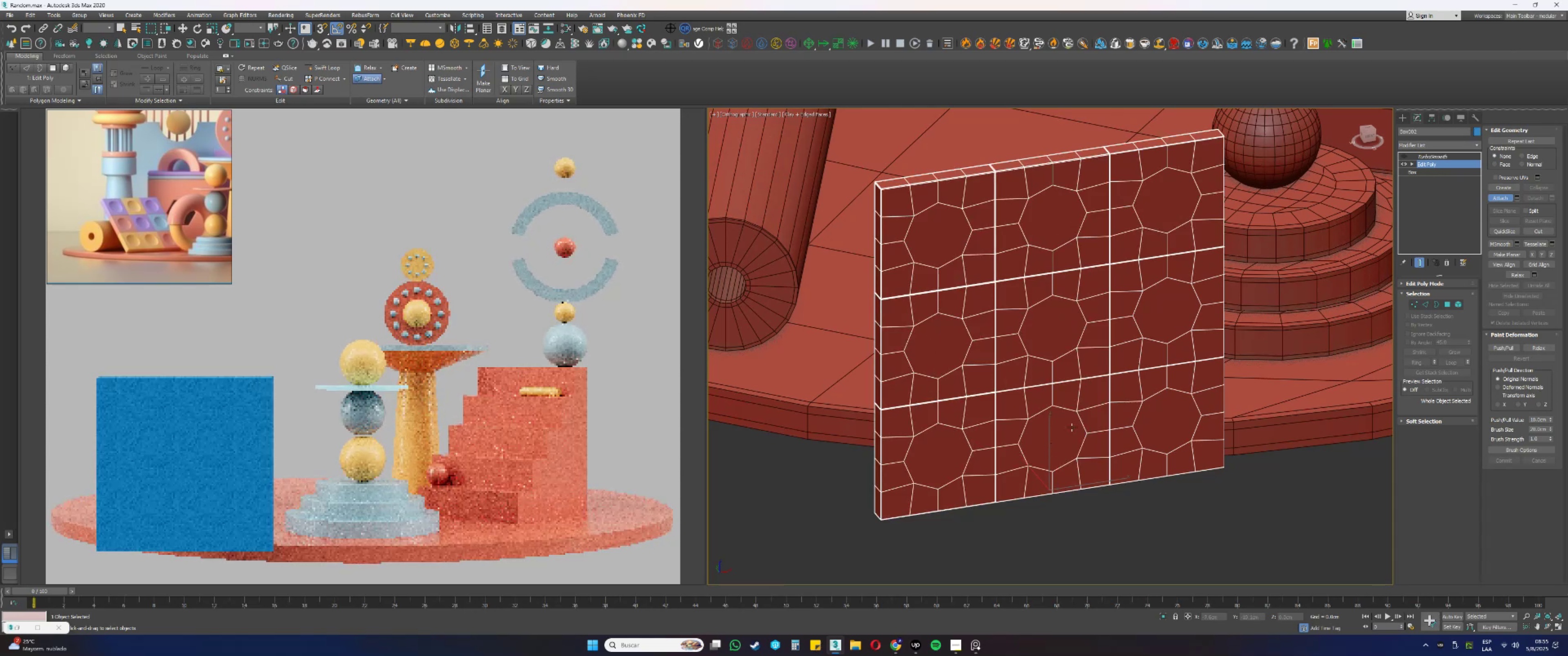 
right_click([1095, 405])
 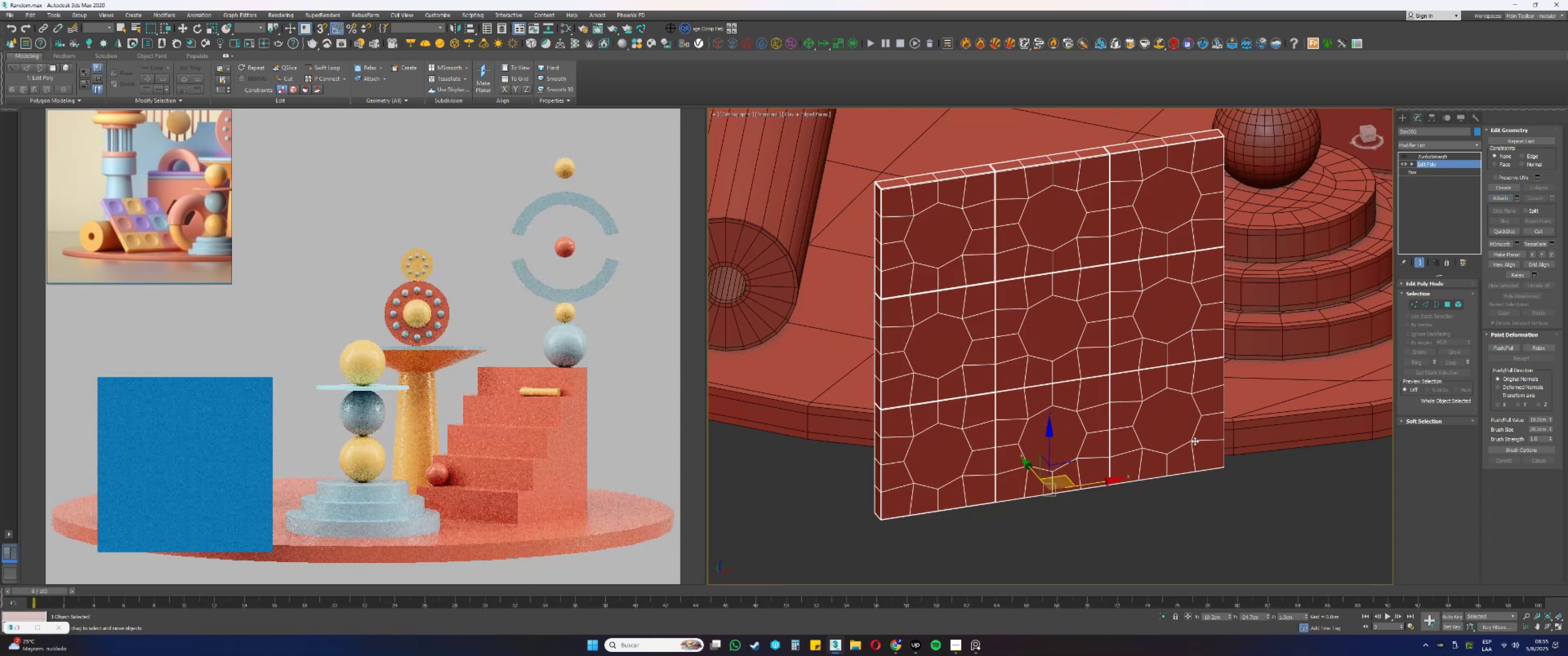 
key(4)
 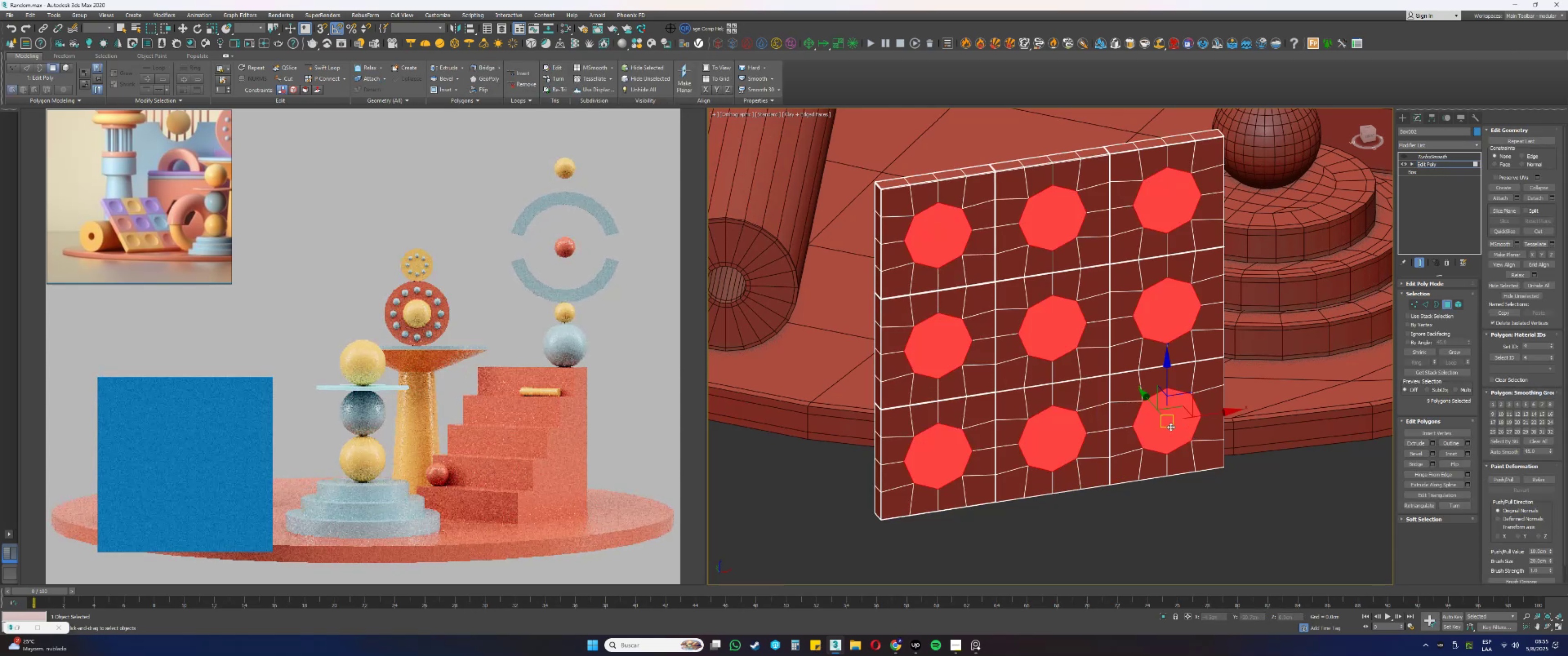 
left_click([1171, 426])
 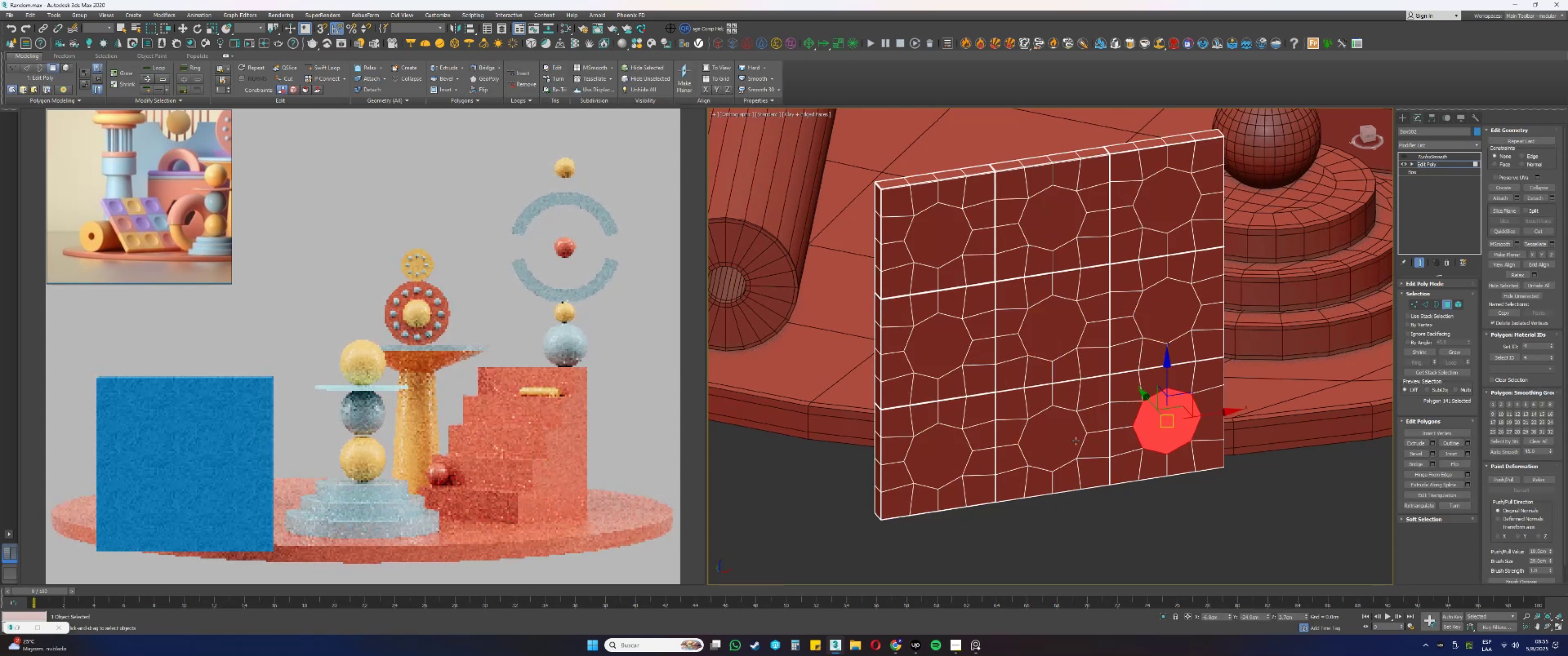 
hold_key(key=ControlLeft, duration=1.54)
double_click([951, 456])
 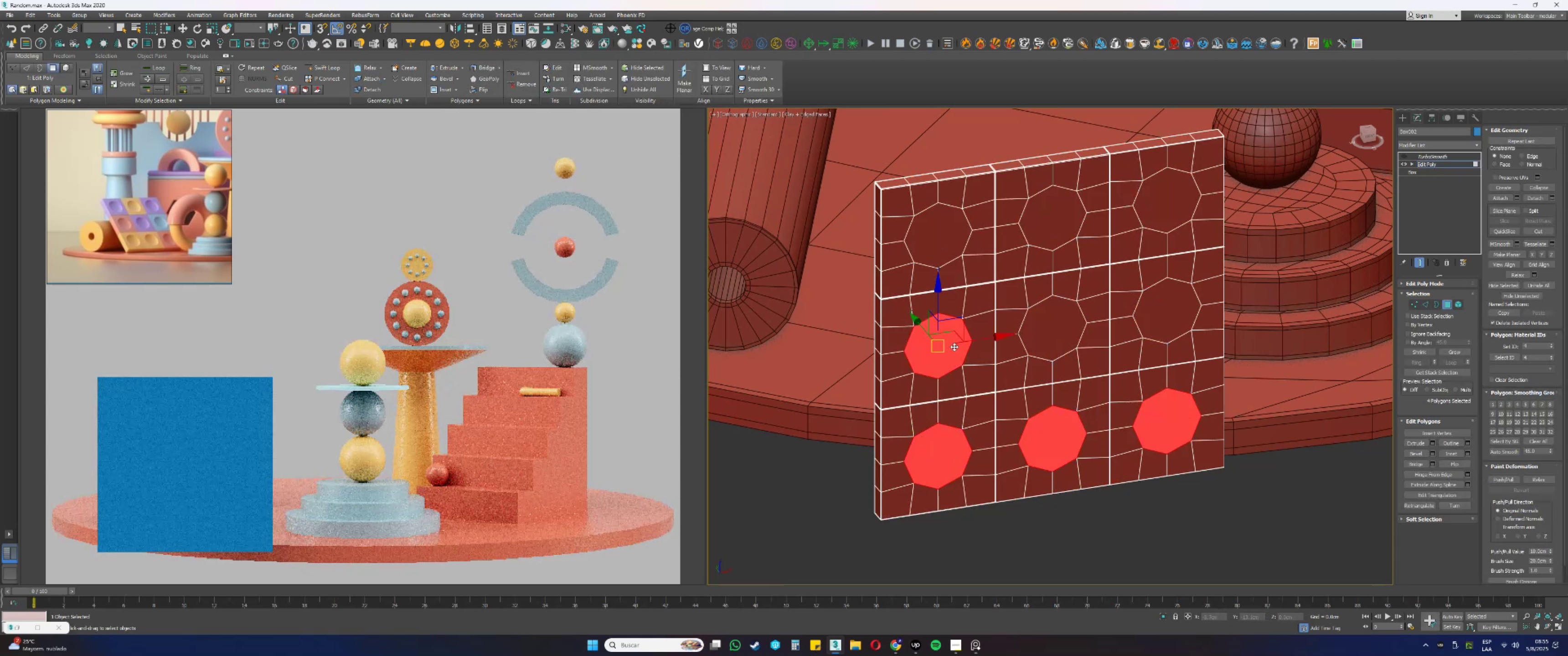 
double_click([1054, 336])
 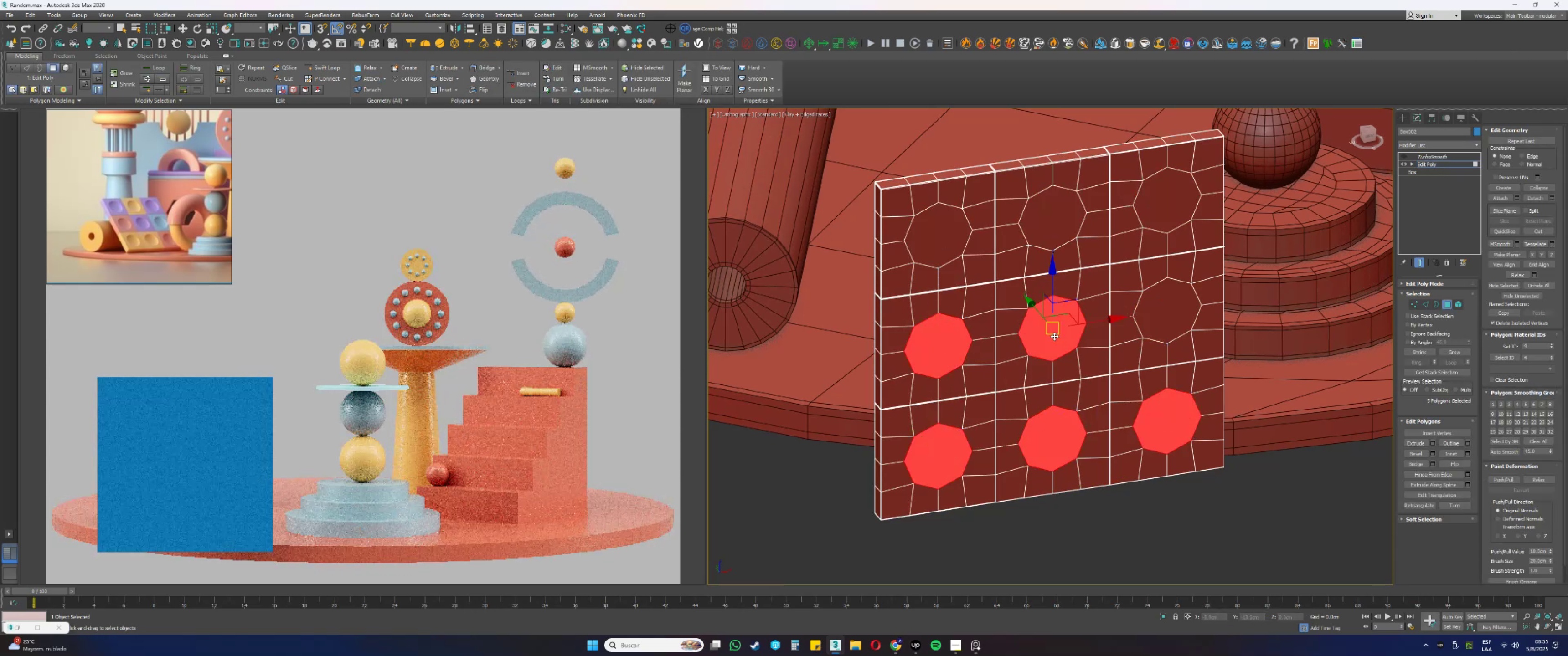 
hold_key(key=ControlLeft, duration=1.48)
triple_click([1173, 324])
 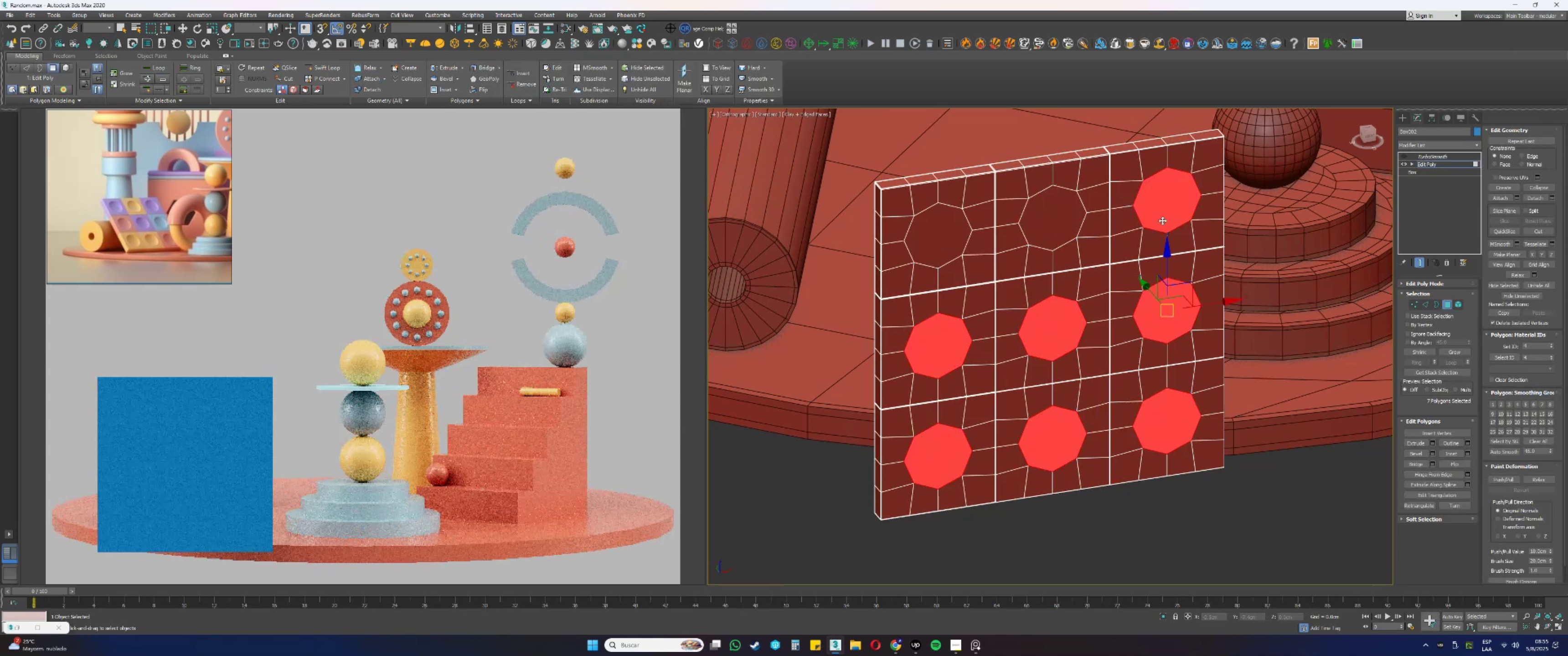 
triple_click([1067, 228])
 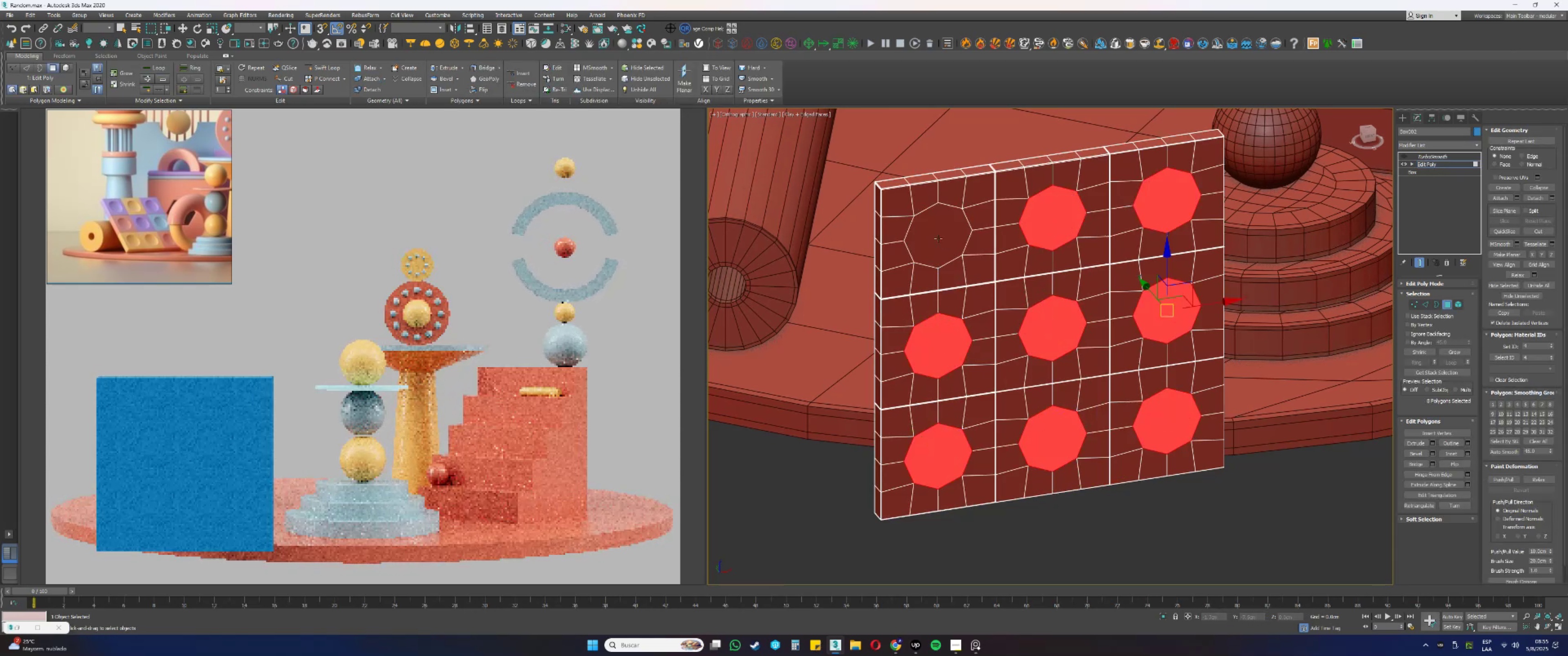 
triple_click([932, 239])
 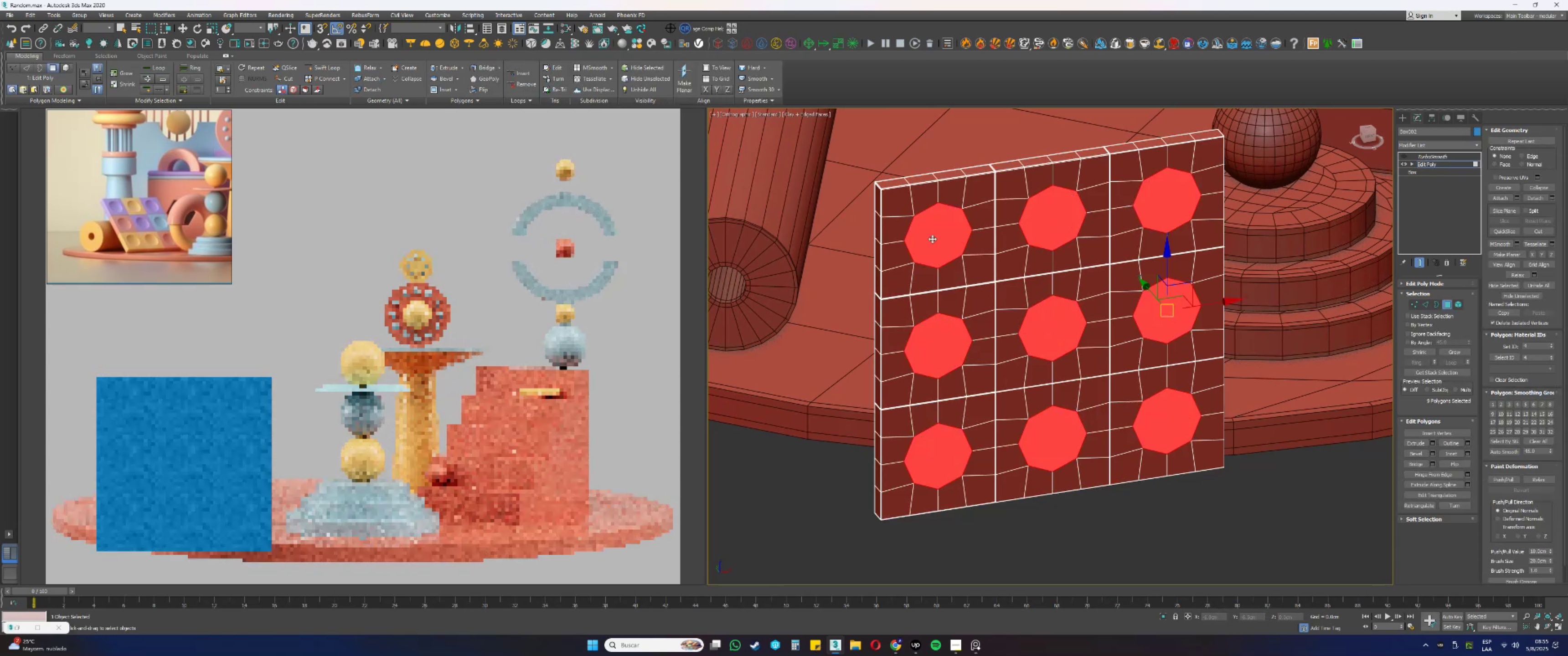 
key(F3)
 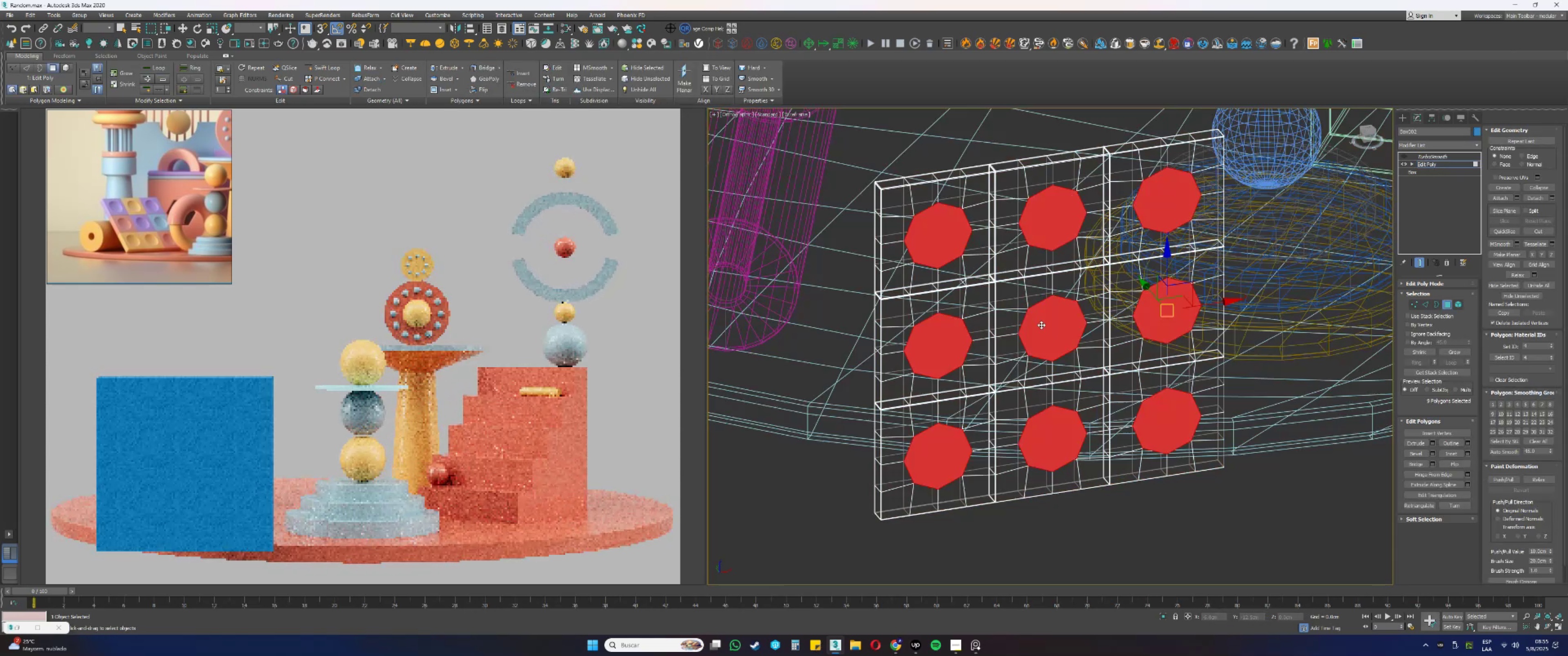 
hold_key(key=AltLeft, duration=0.85)
 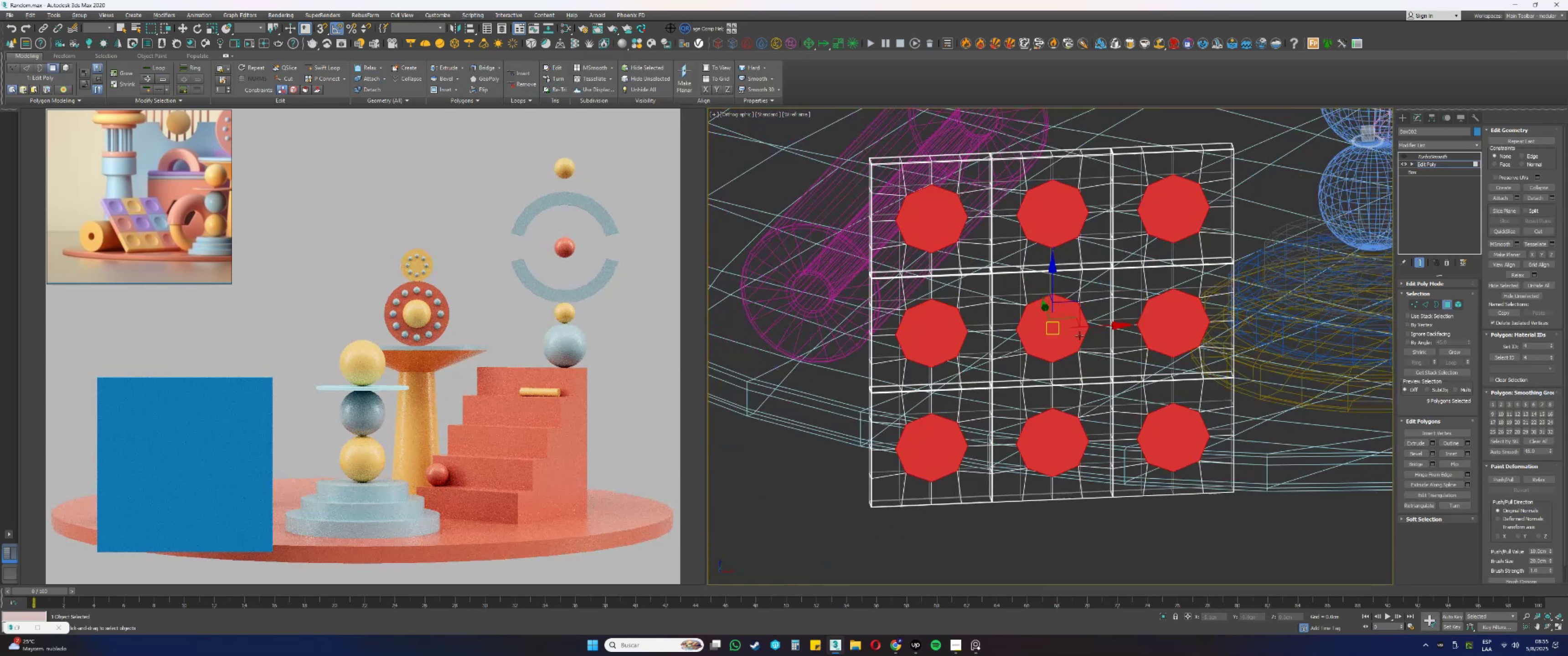 
key(F3)
 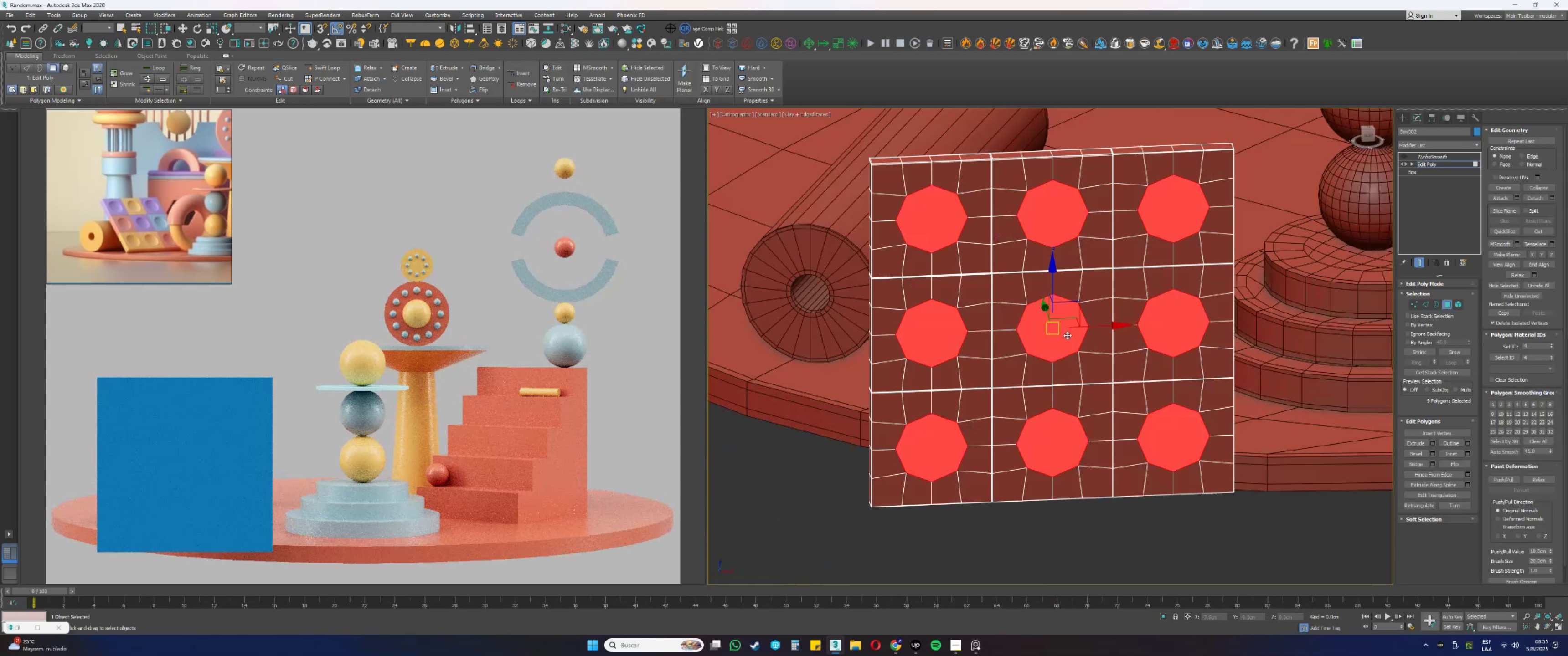 
key(Alt+AltLeft)
 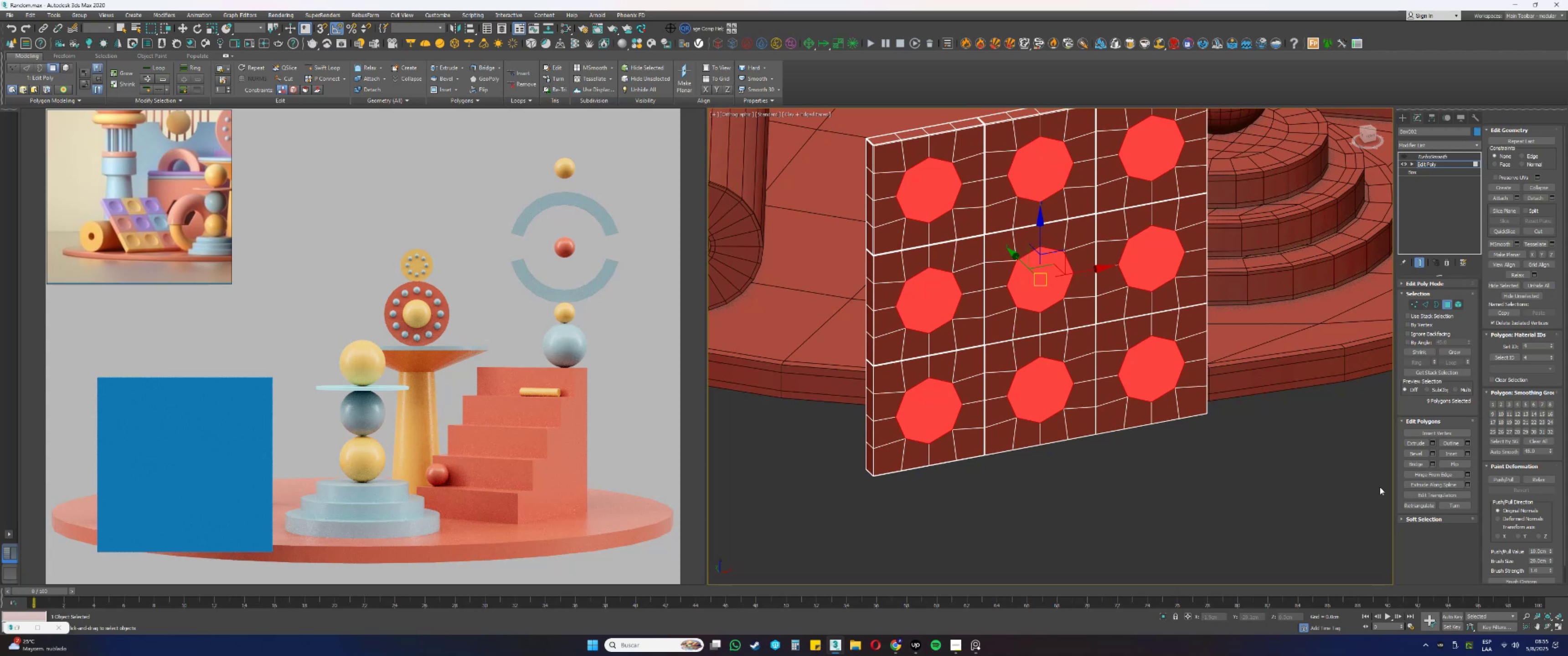 
left_click([1439, 455])
 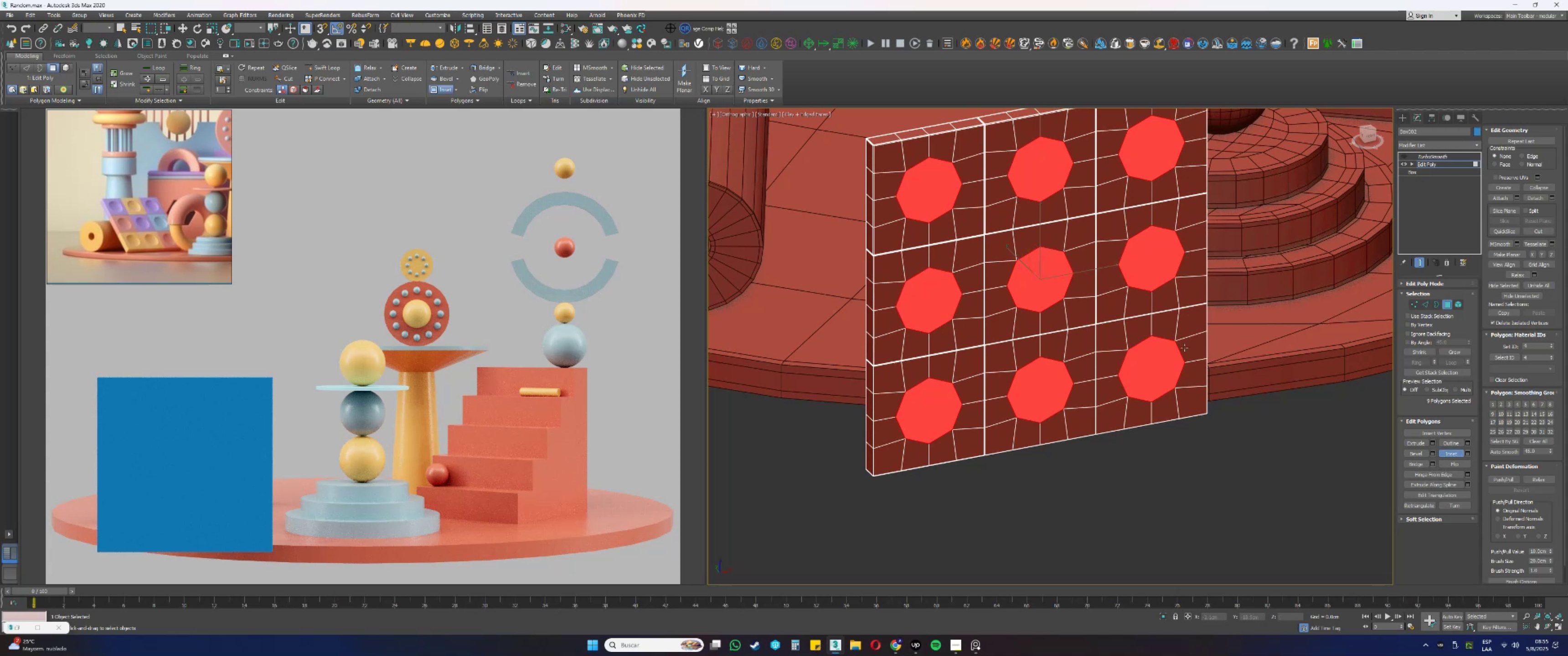 
scroll: coordinate [1134, 366], scroll_direction: up, amount: 4.0
 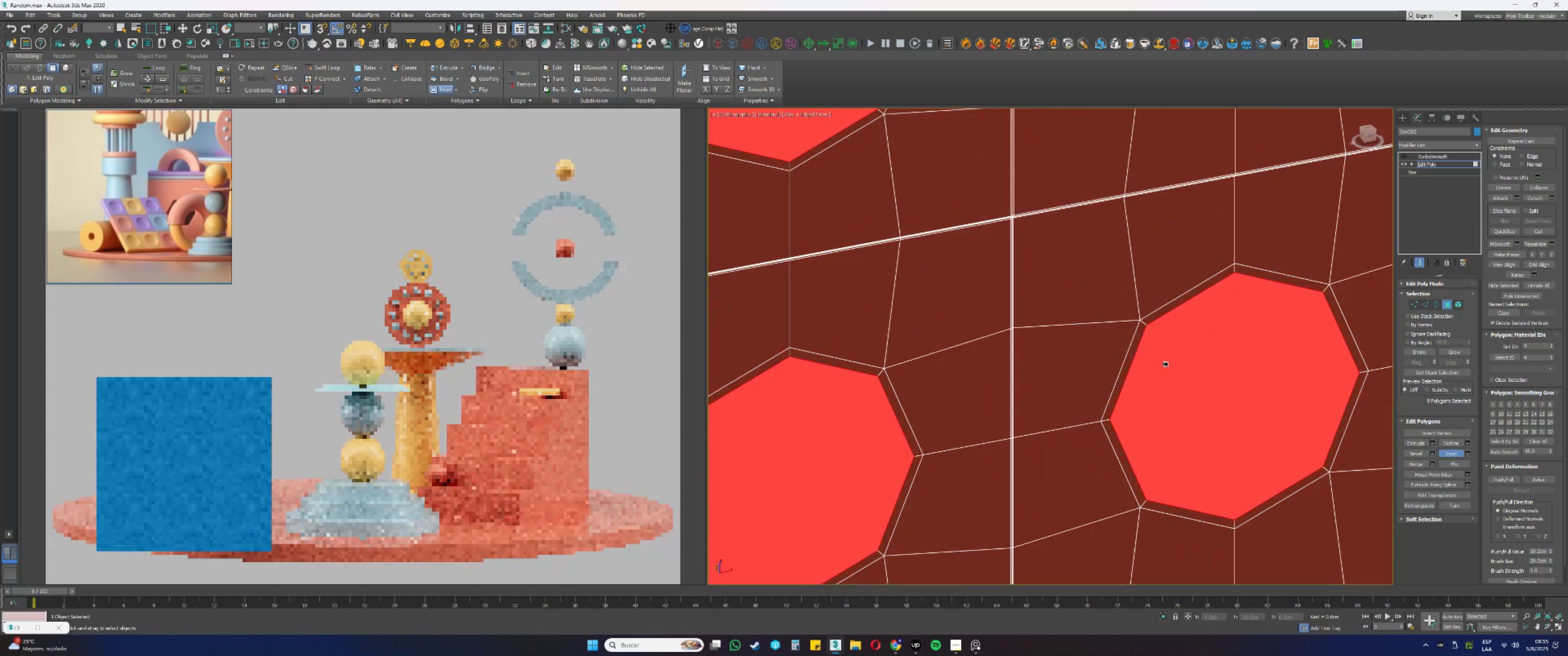 
scroll: coordinate [1166, 364], scroll_direction: down, amount: 2.0
 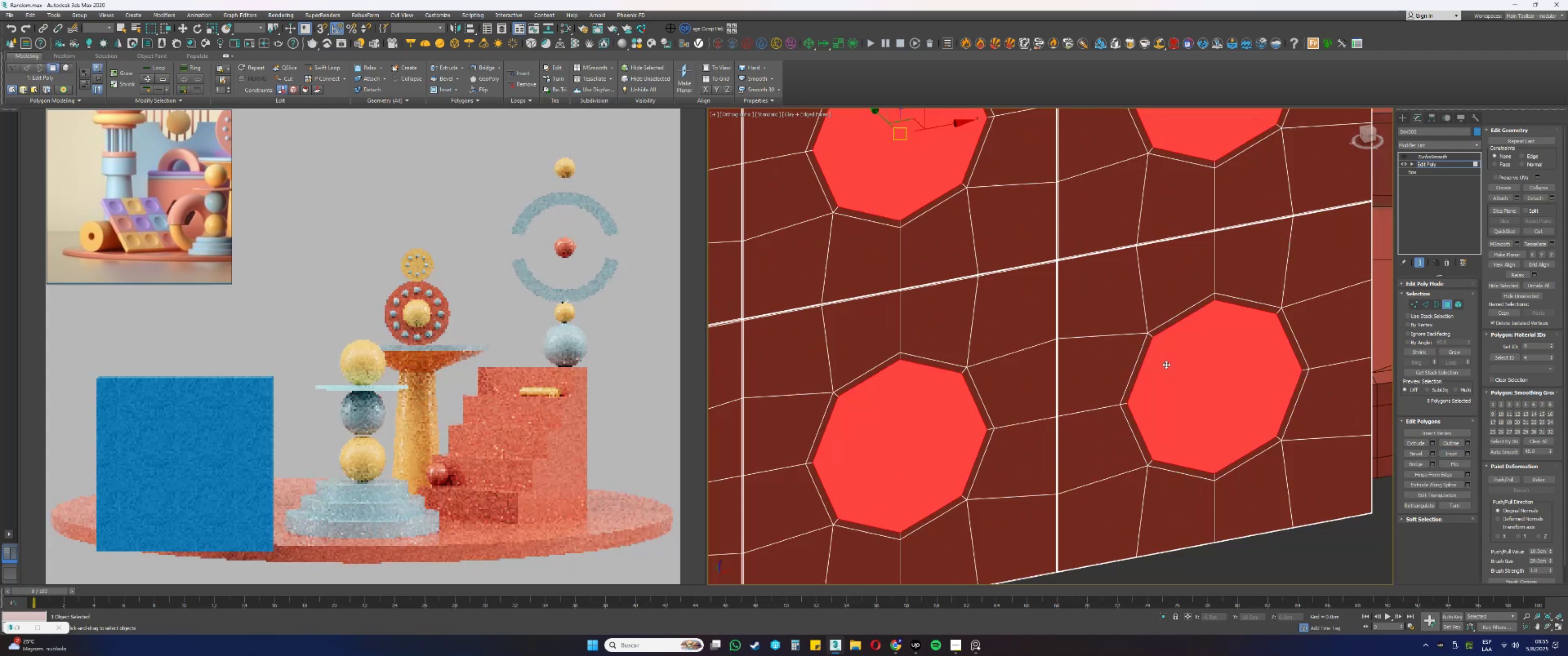 
hold_key(key=AltLeft, duration=0.33)
 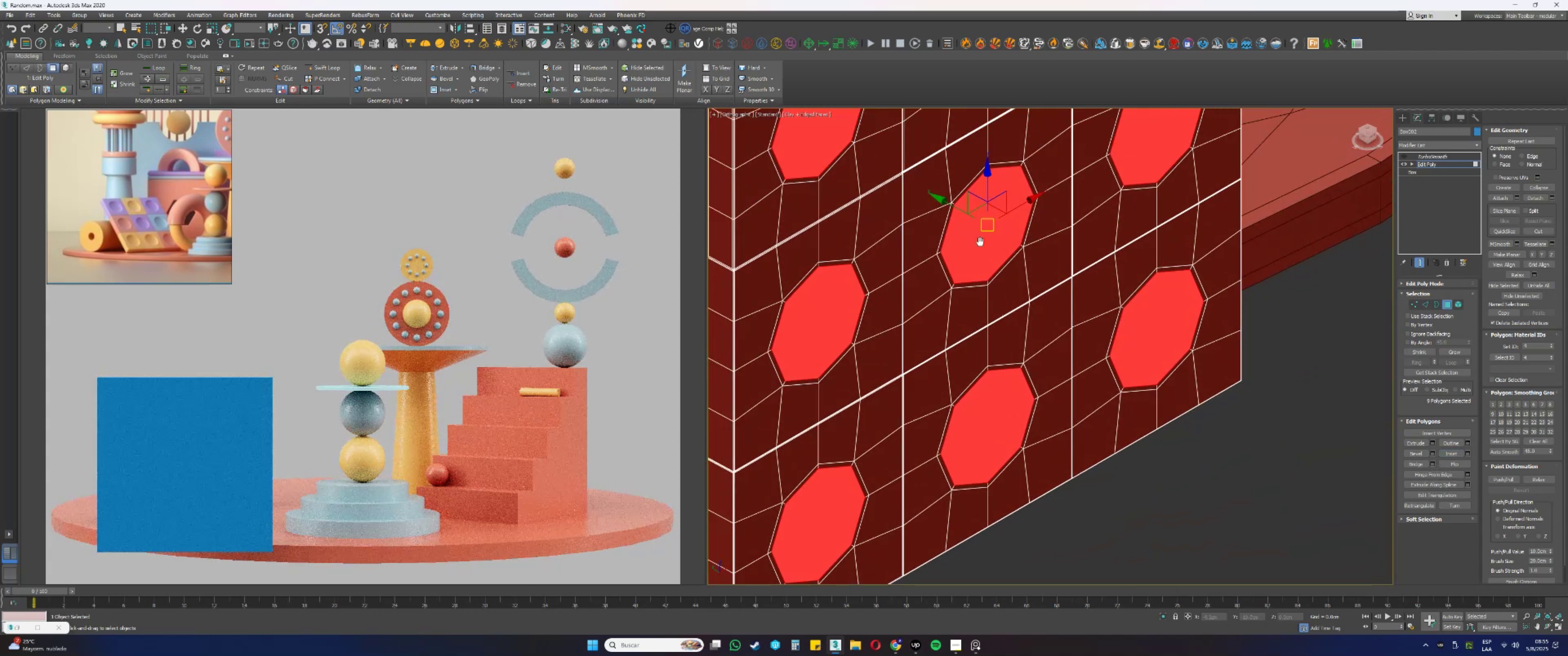 
key(Alt+AltLeft)
 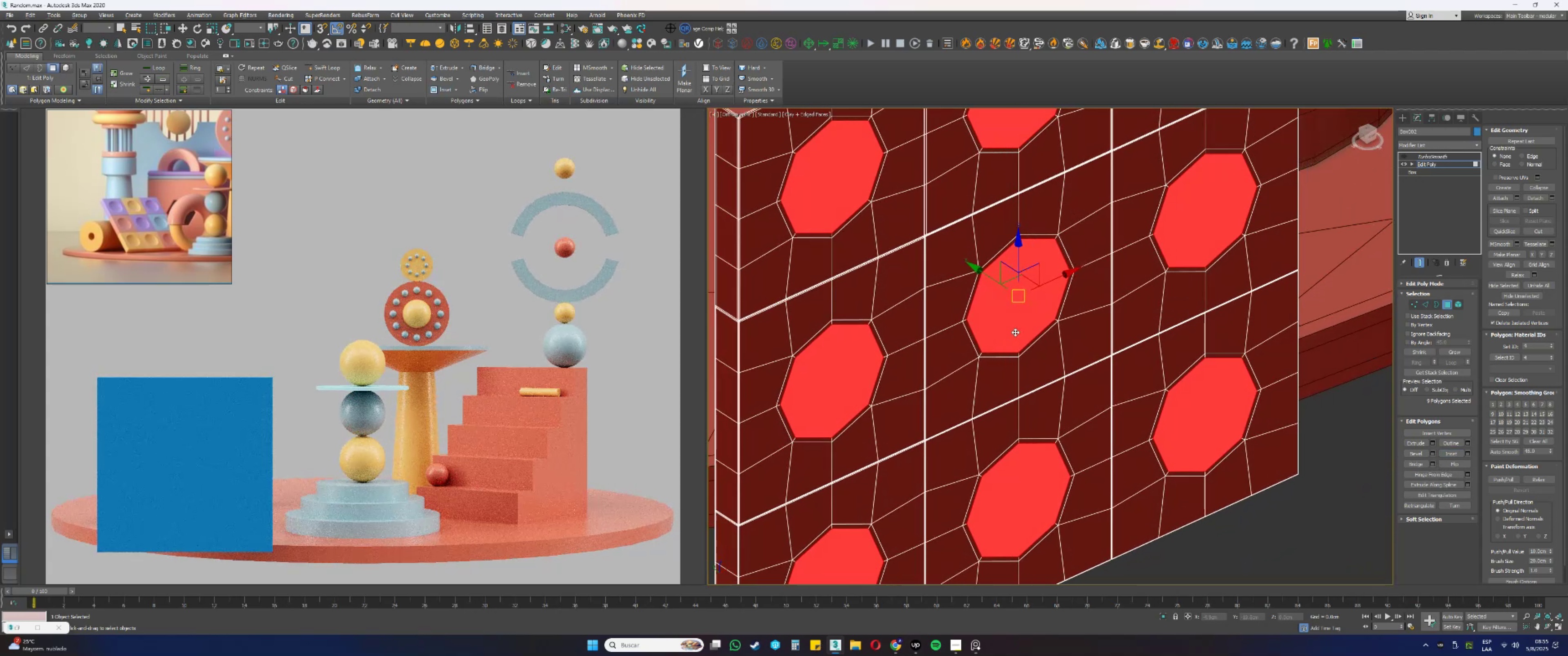 
scroll: coordinate [991, 277], scroll_direction: up, amount: 3.0
 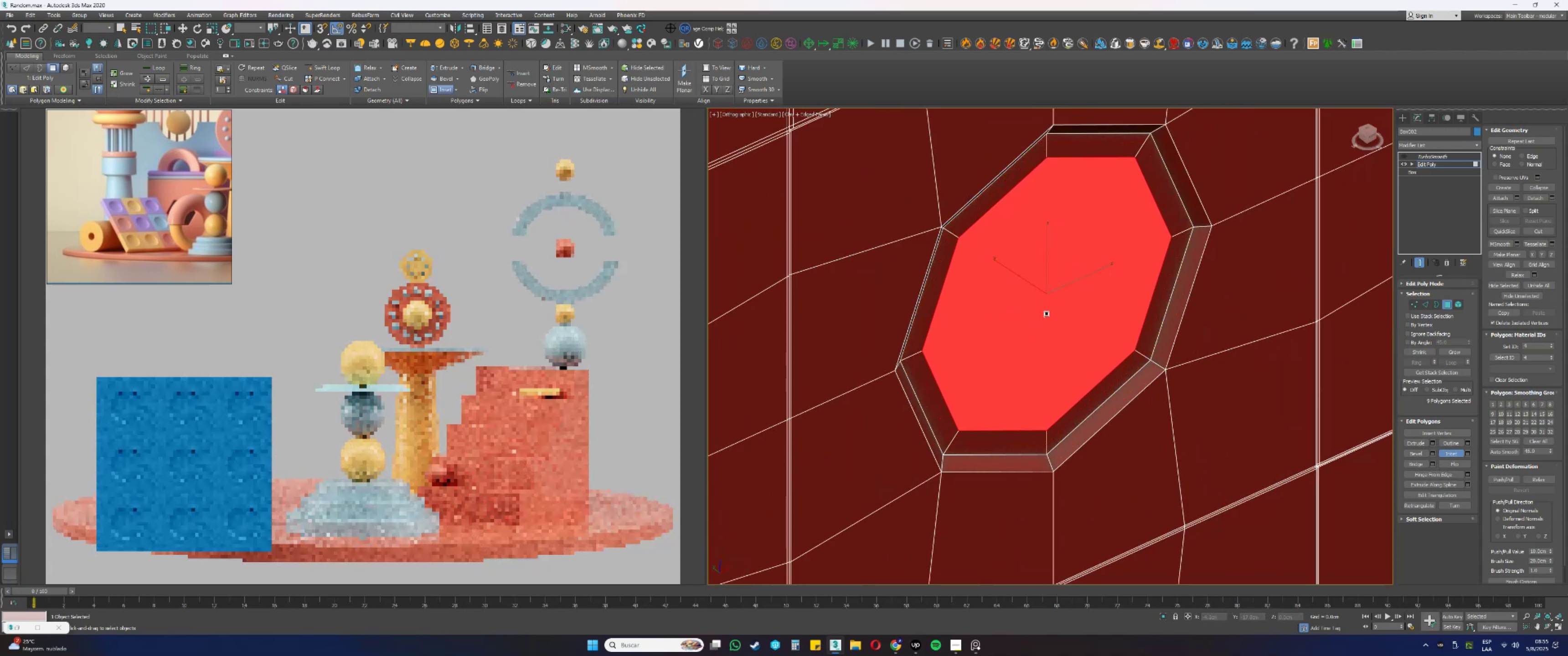 
wait(5.44)
 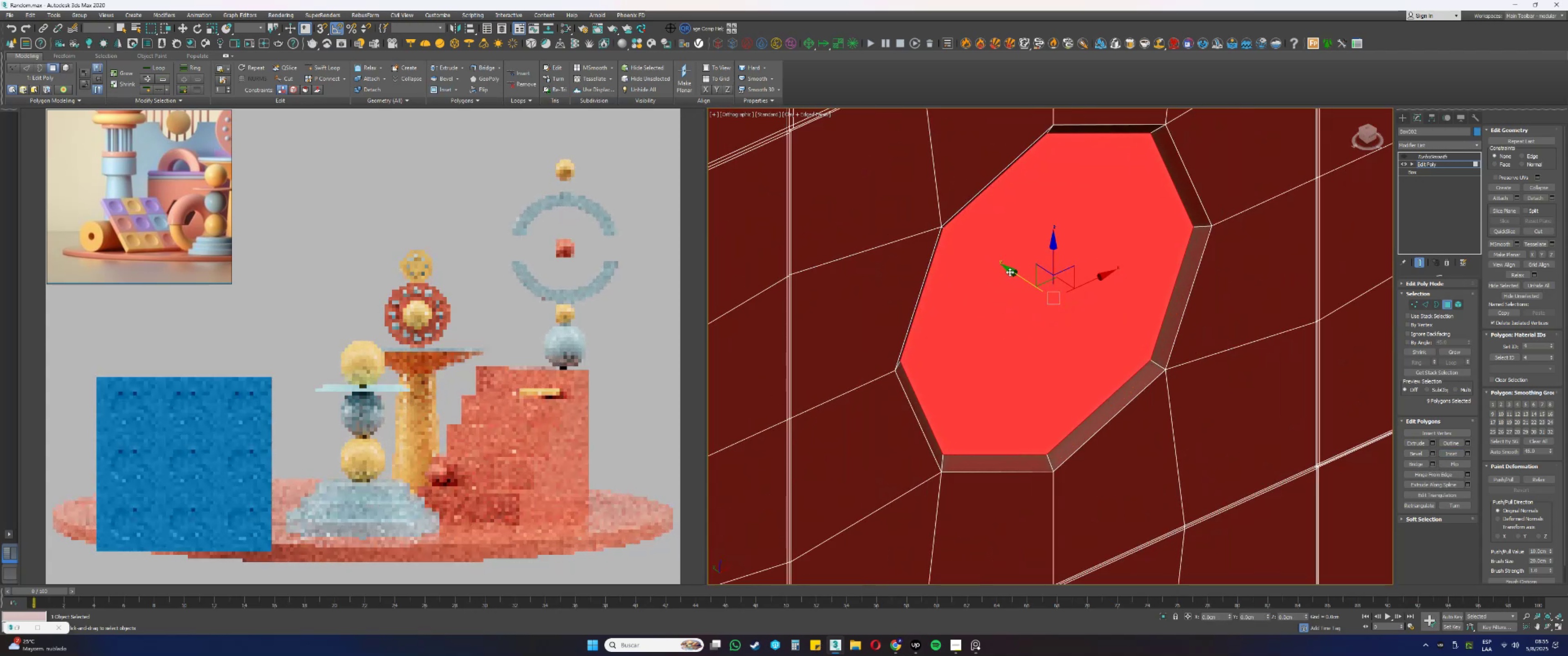 
key(F4)
 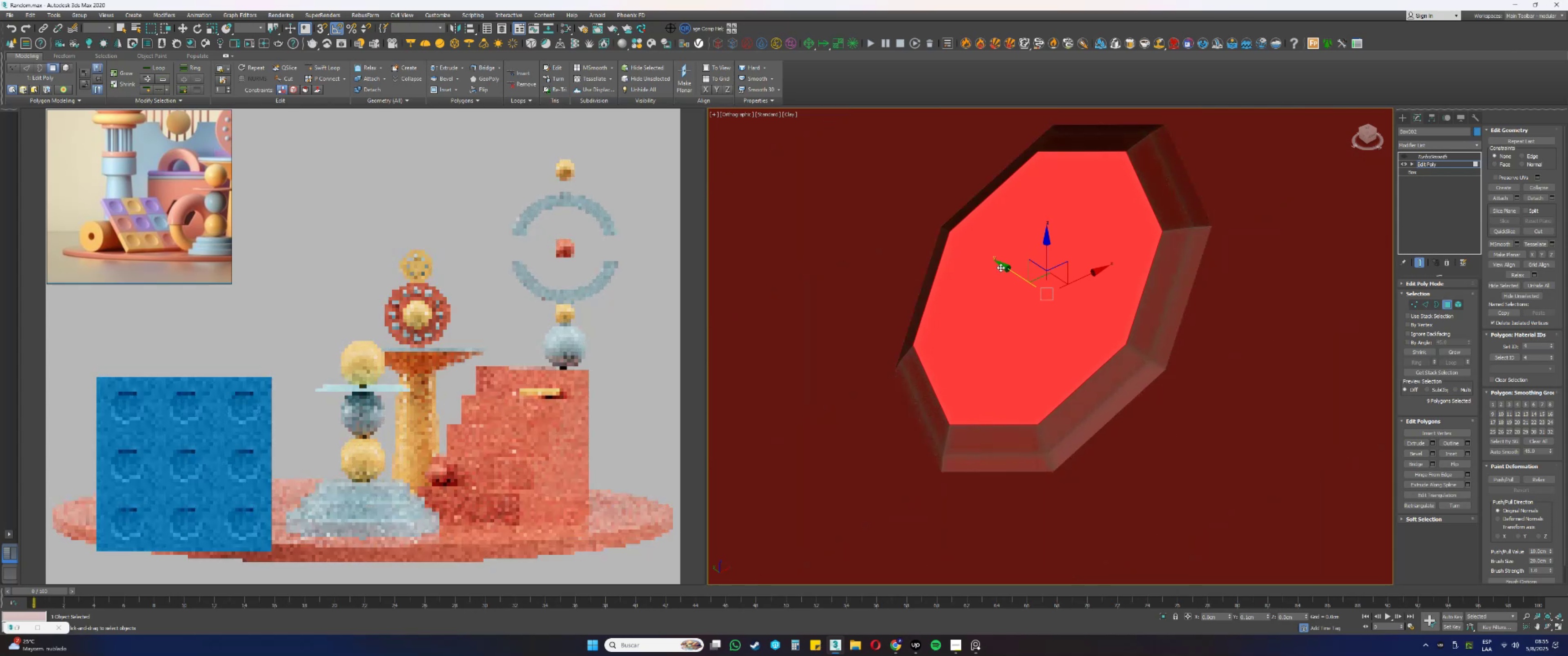 
hold_key(key=AltLeft, duration=0.79)
 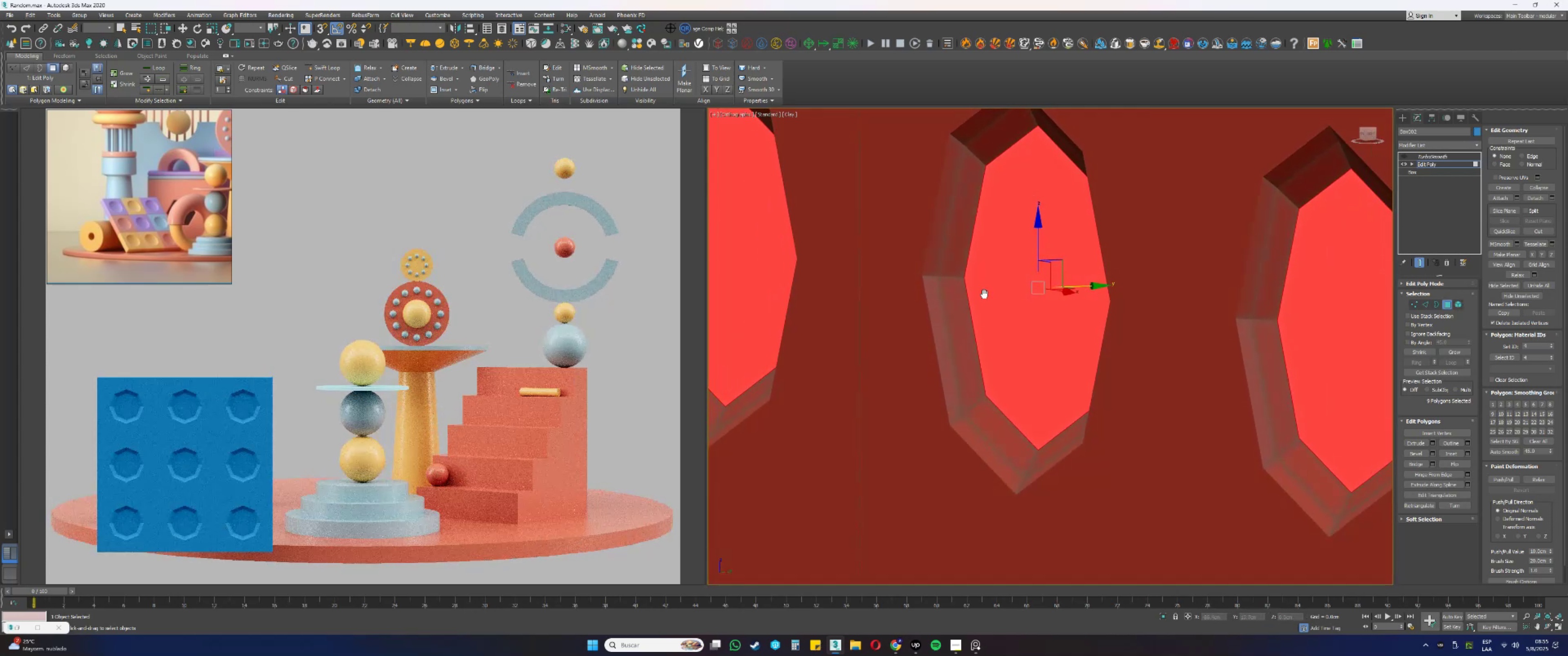 
key(F4)
 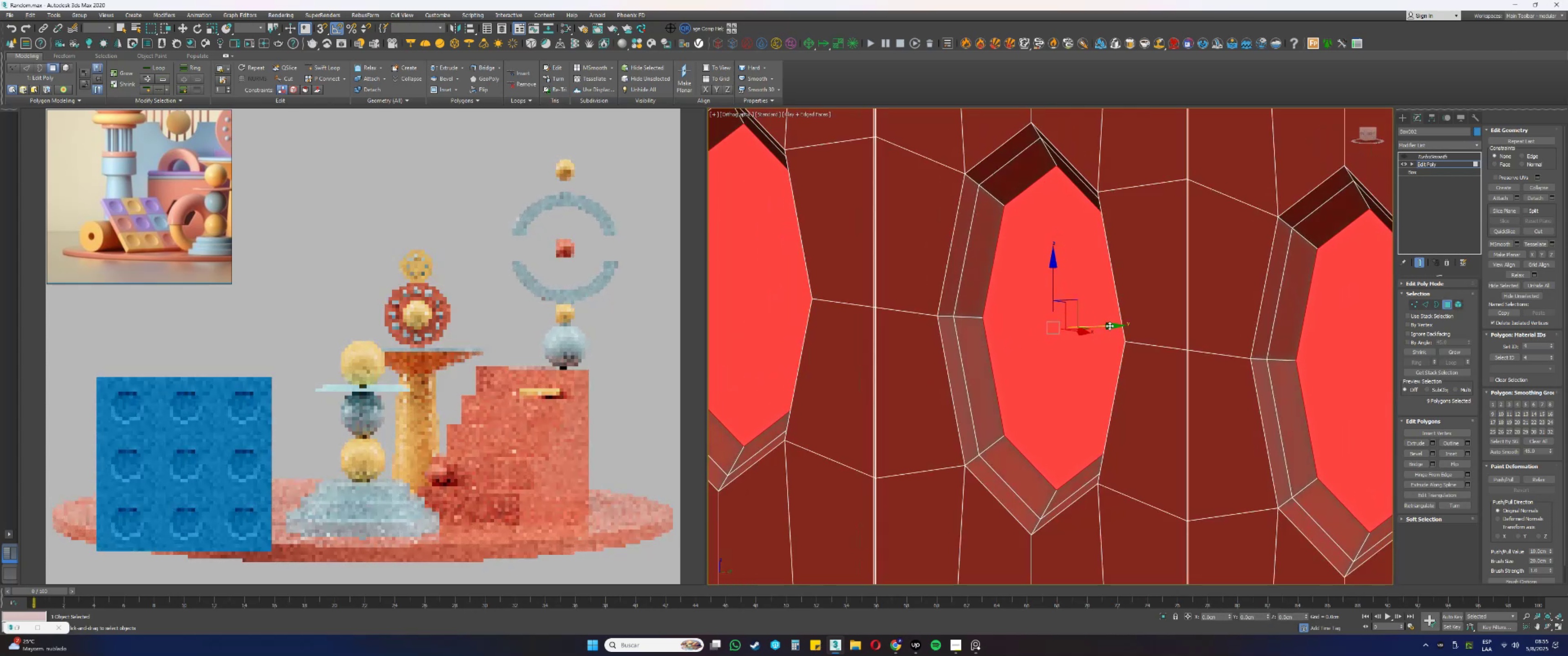 
key(Alt+AltLeft)
 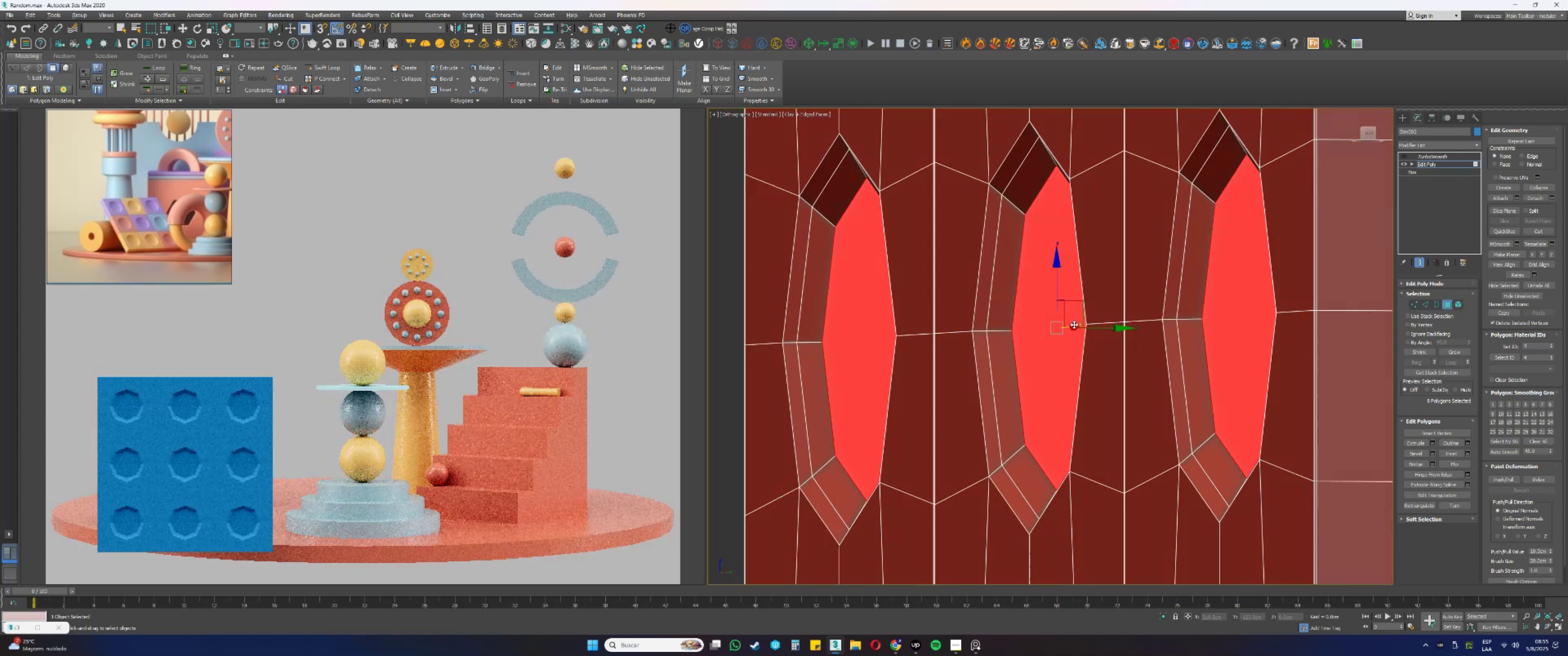 
key(F4)
 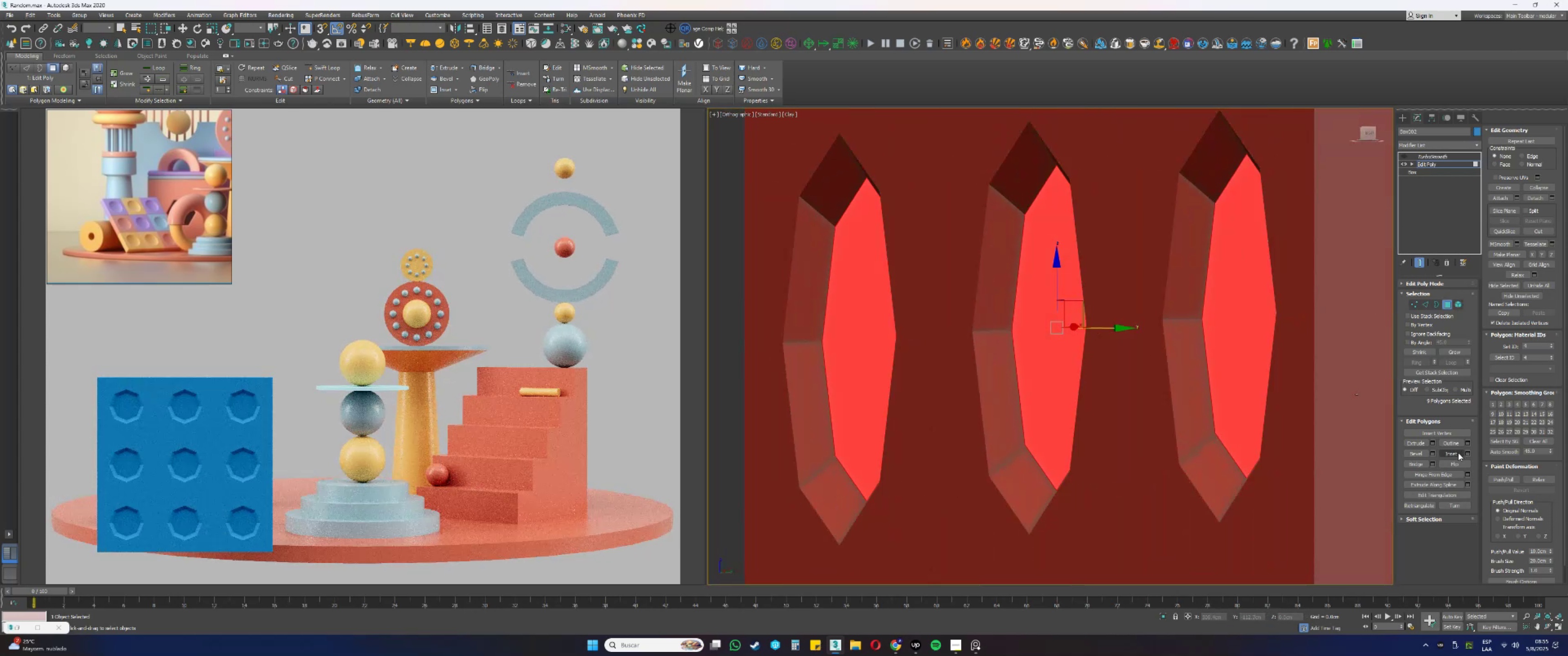 
left_click([1453, 455])
 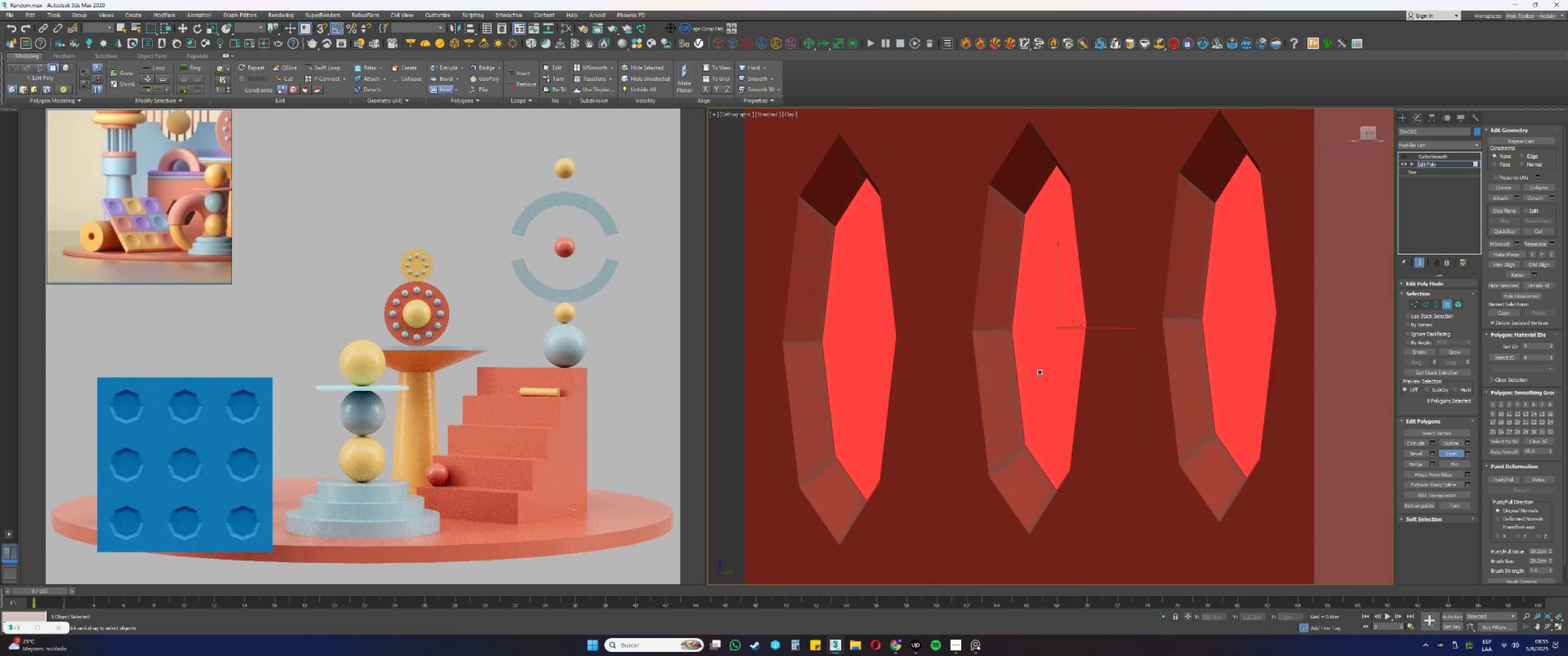 
key(F4)
 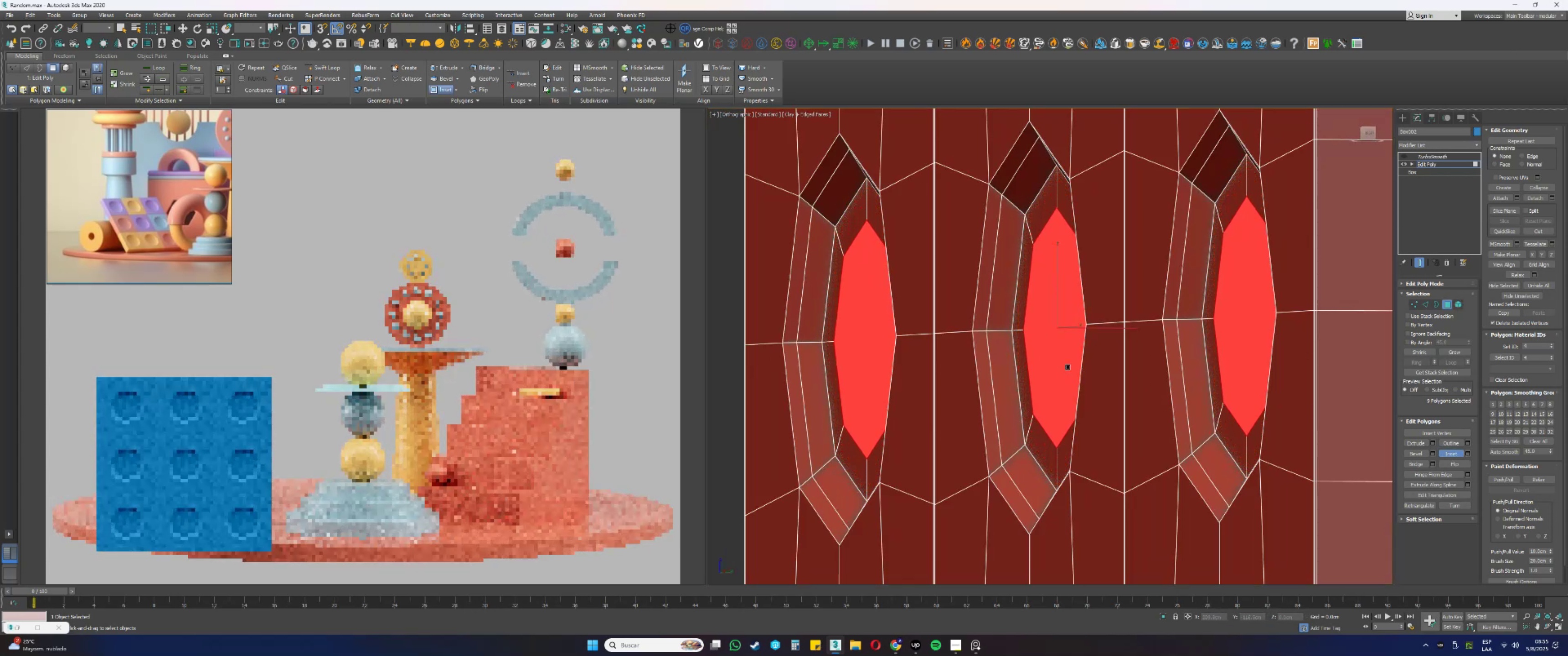 
hold_key(key=AltLeft, duration=0.33)
 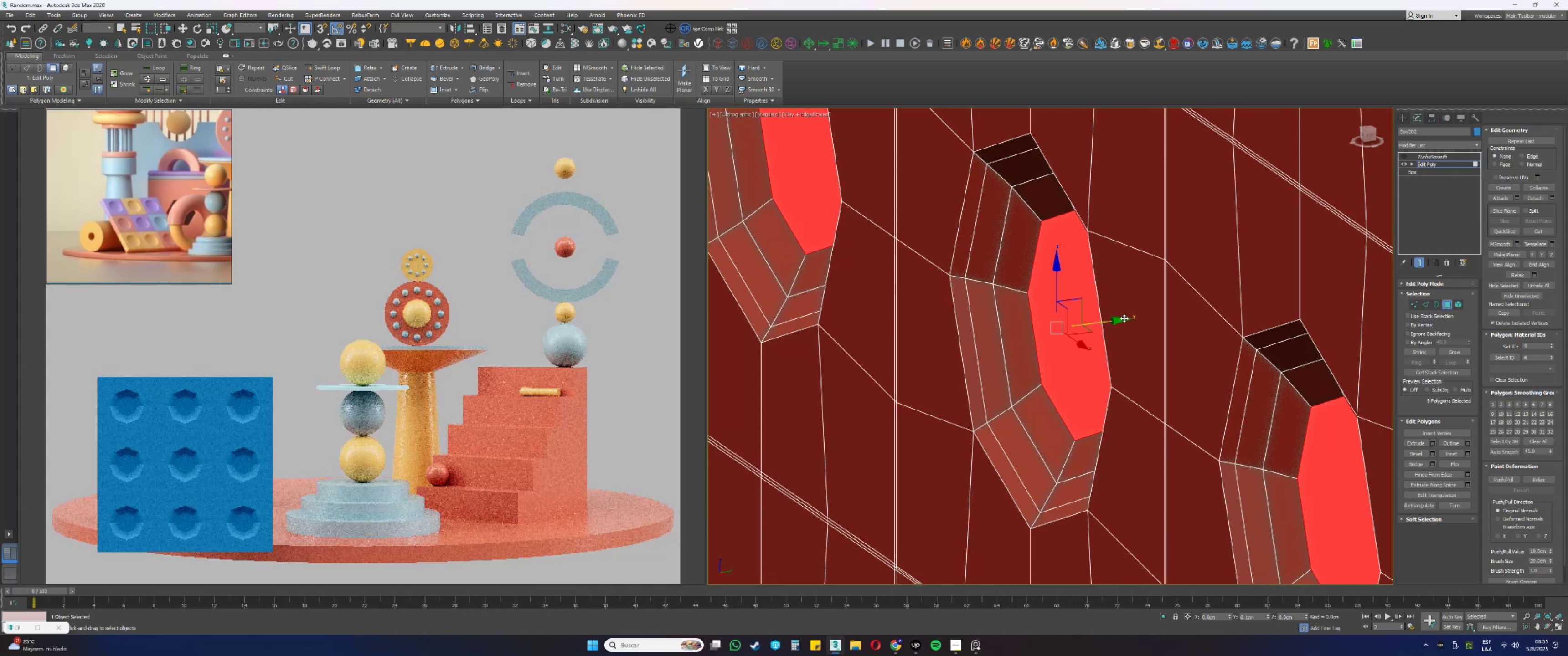 
hold_key(key=AltLeft, duration=0.87)
 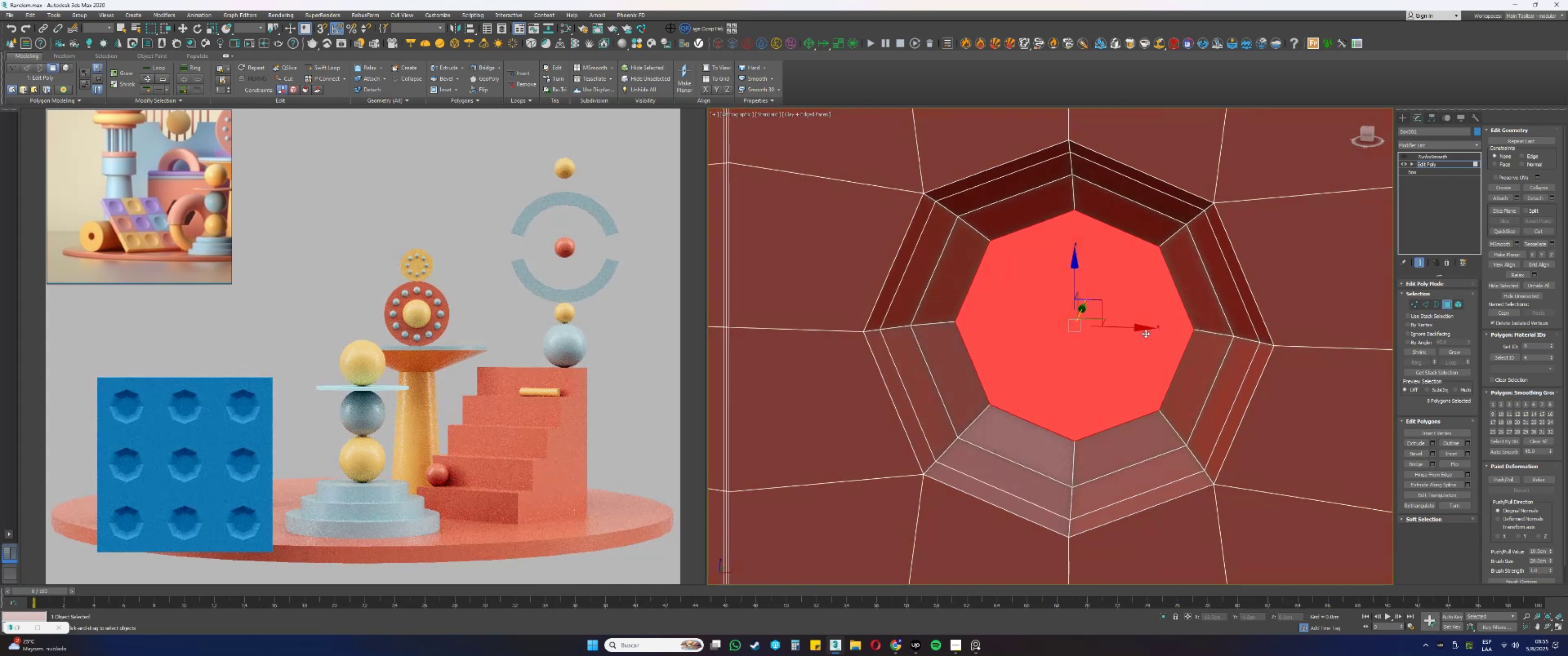 
scroll: coordinate [1145, 333], scroll_direction: down, amount: 1.0
 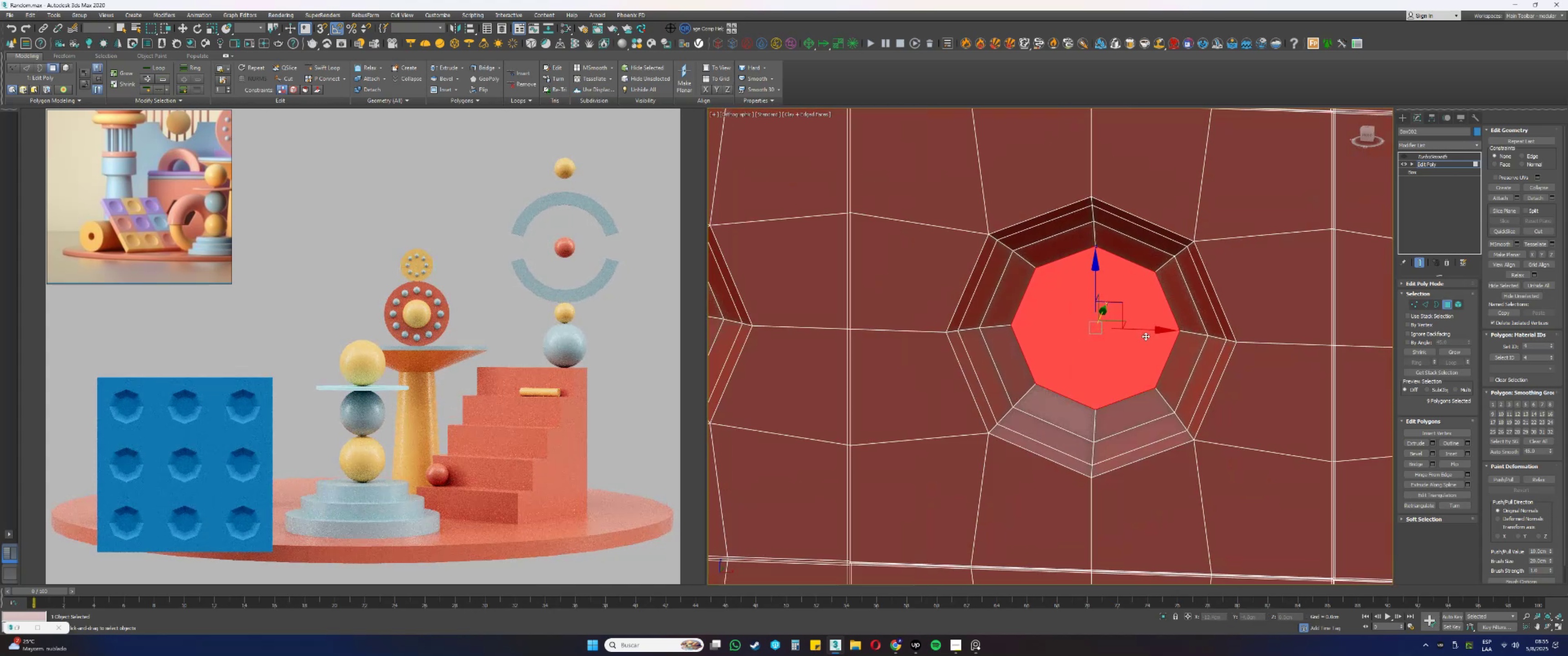 
key(Alt+AltLeft)
 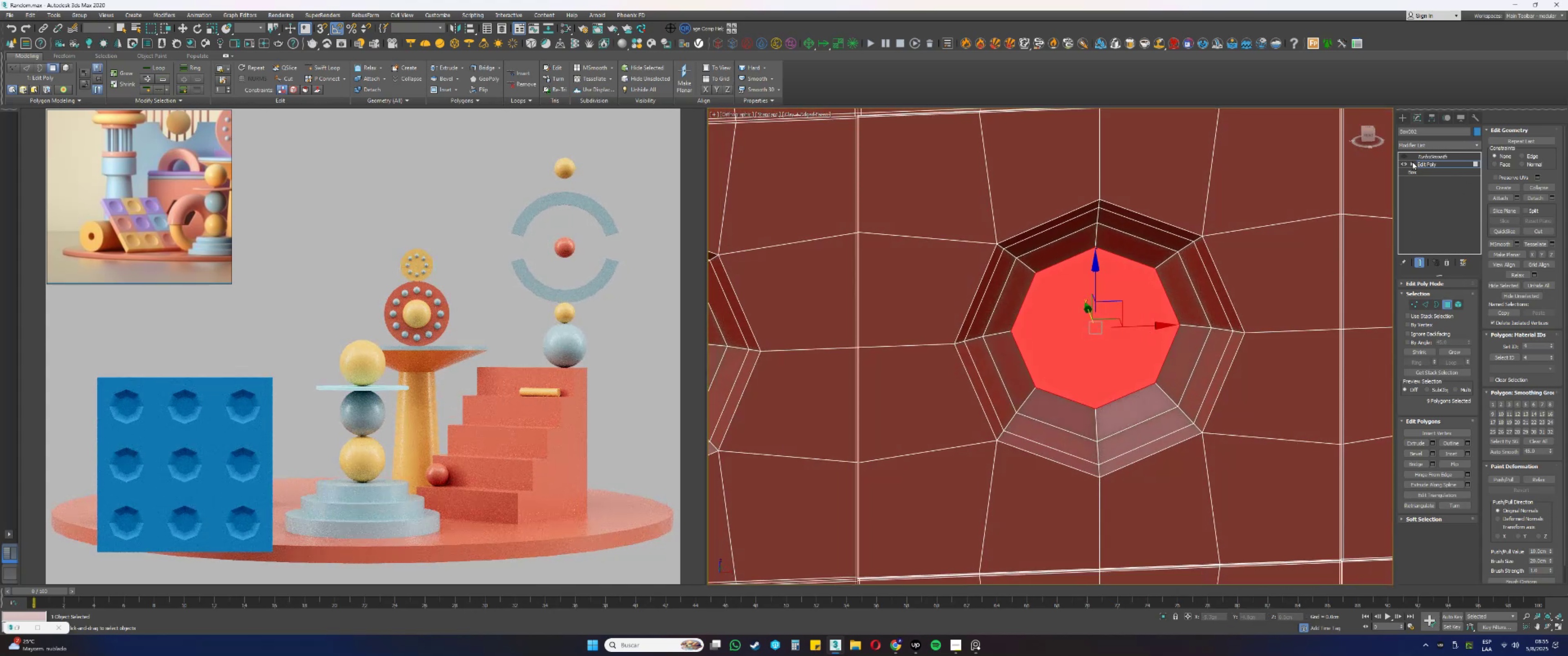 
left_click([1405, 157])
 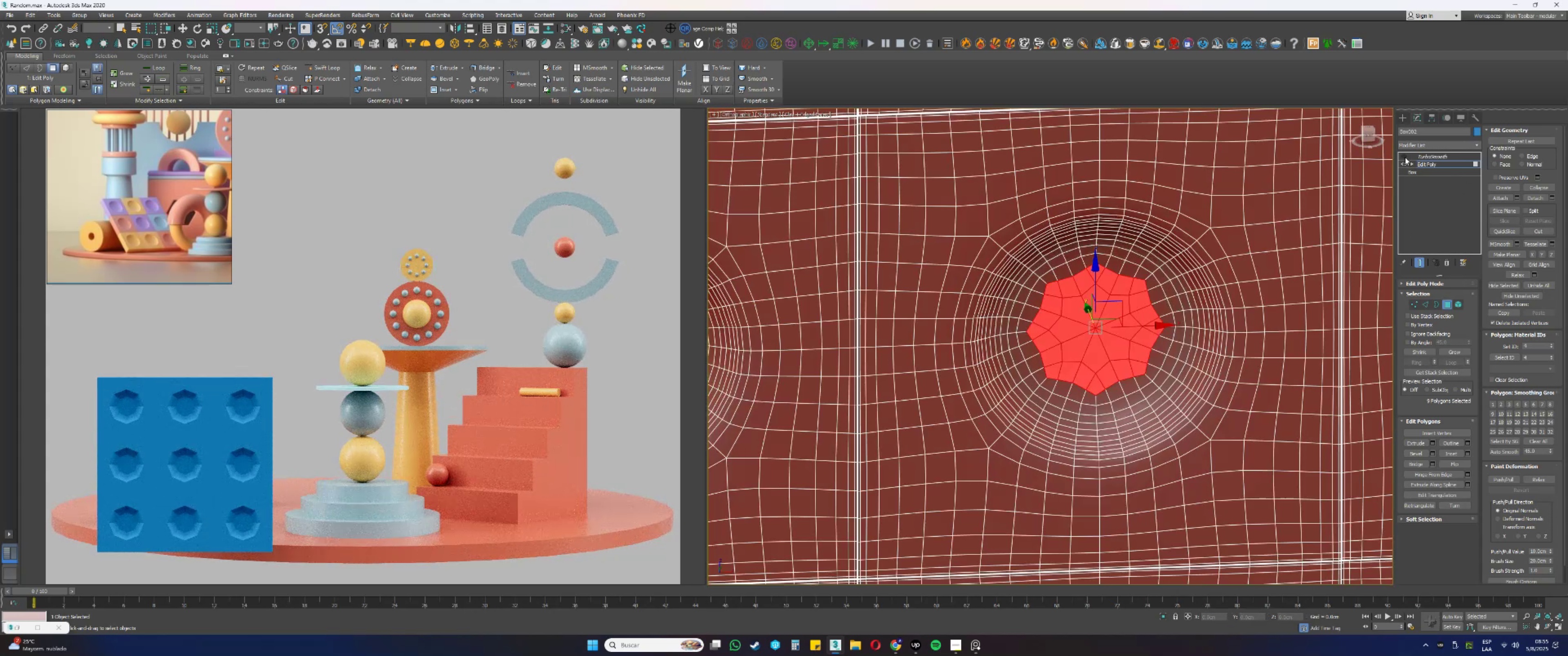 
key(F3)
 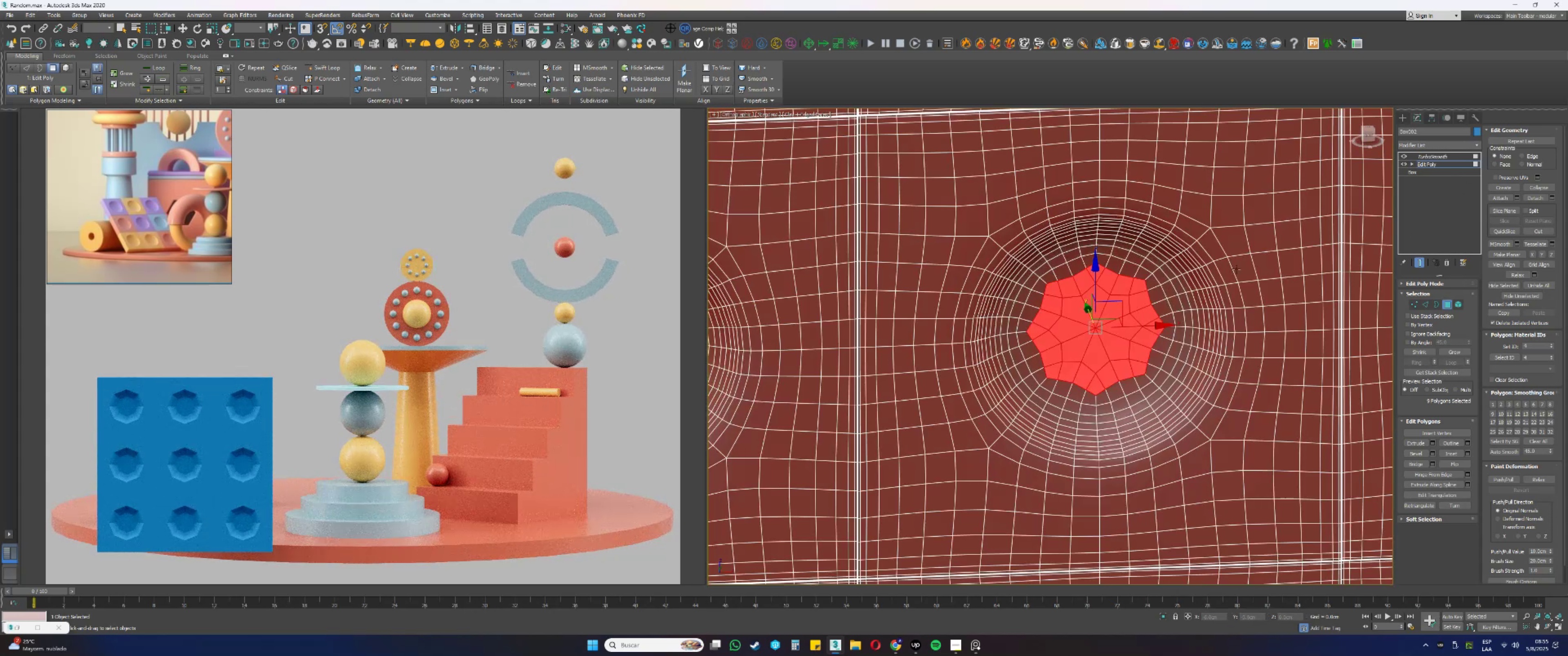 
key(F3)
 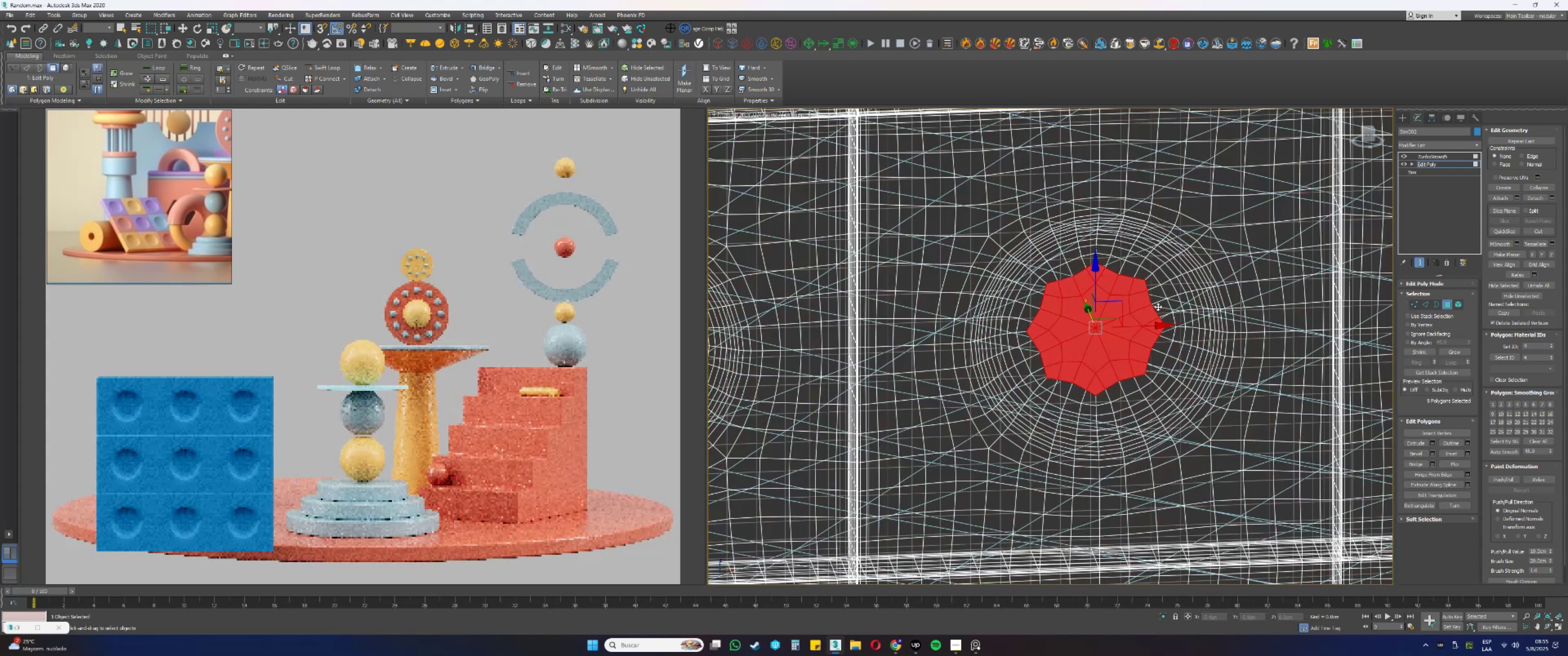 
key(F4)
 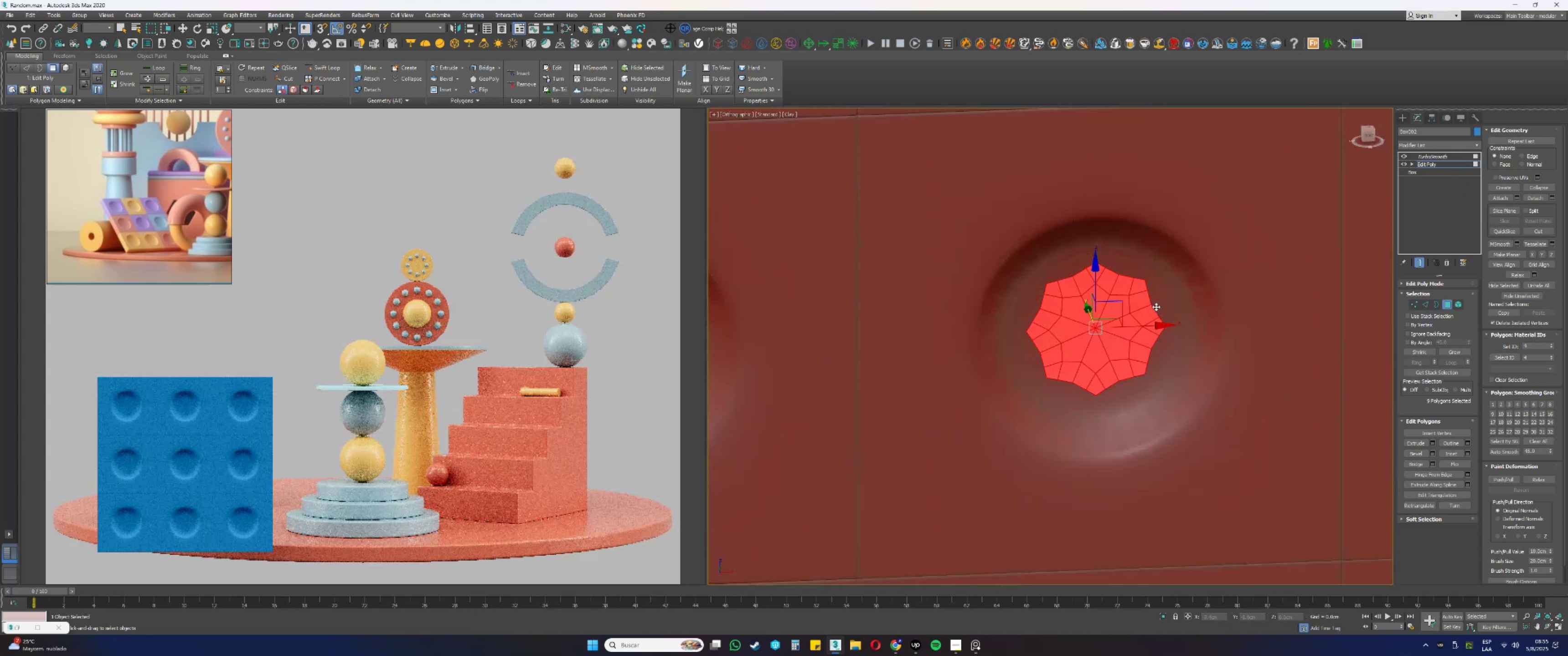 
scroll: coordinate [1086, 323], scroll_direction: down, amount: 3.0
 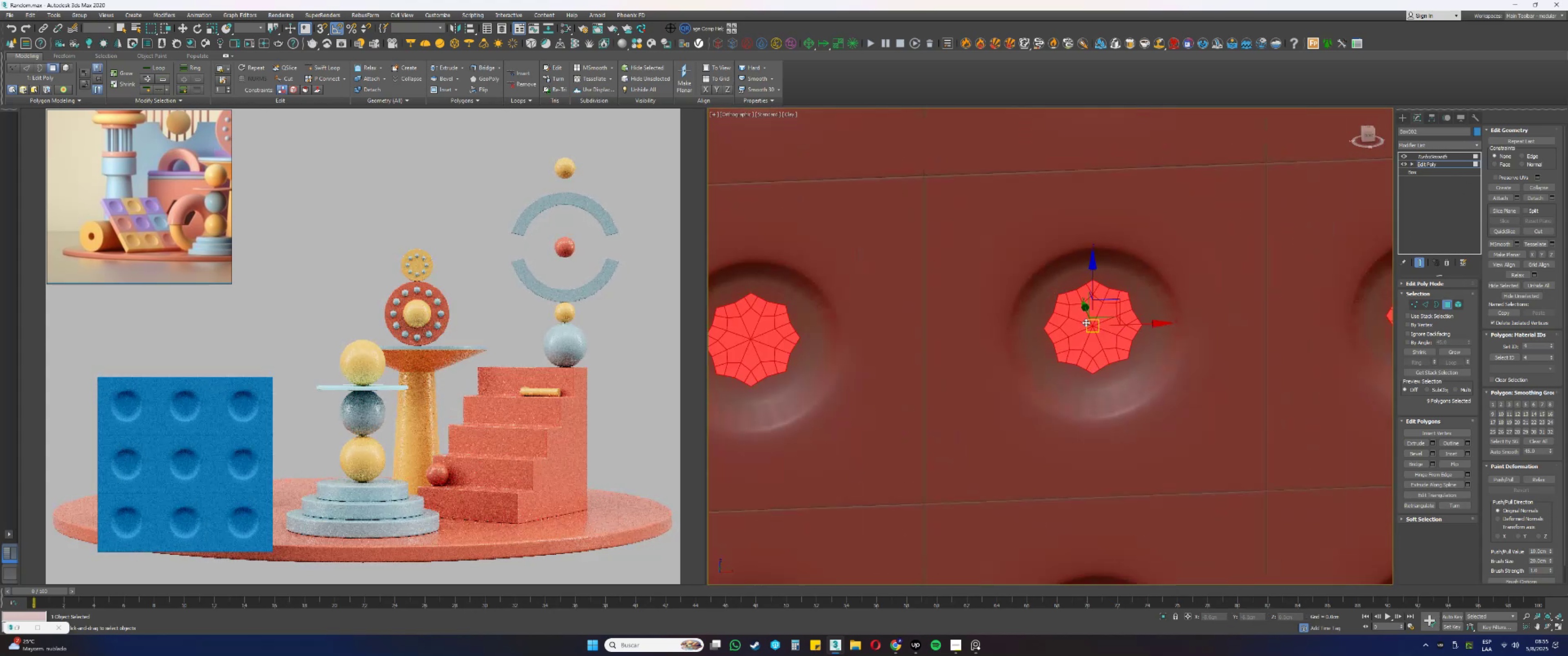 
hold_key(key=AltLeft, duration=1.5)
 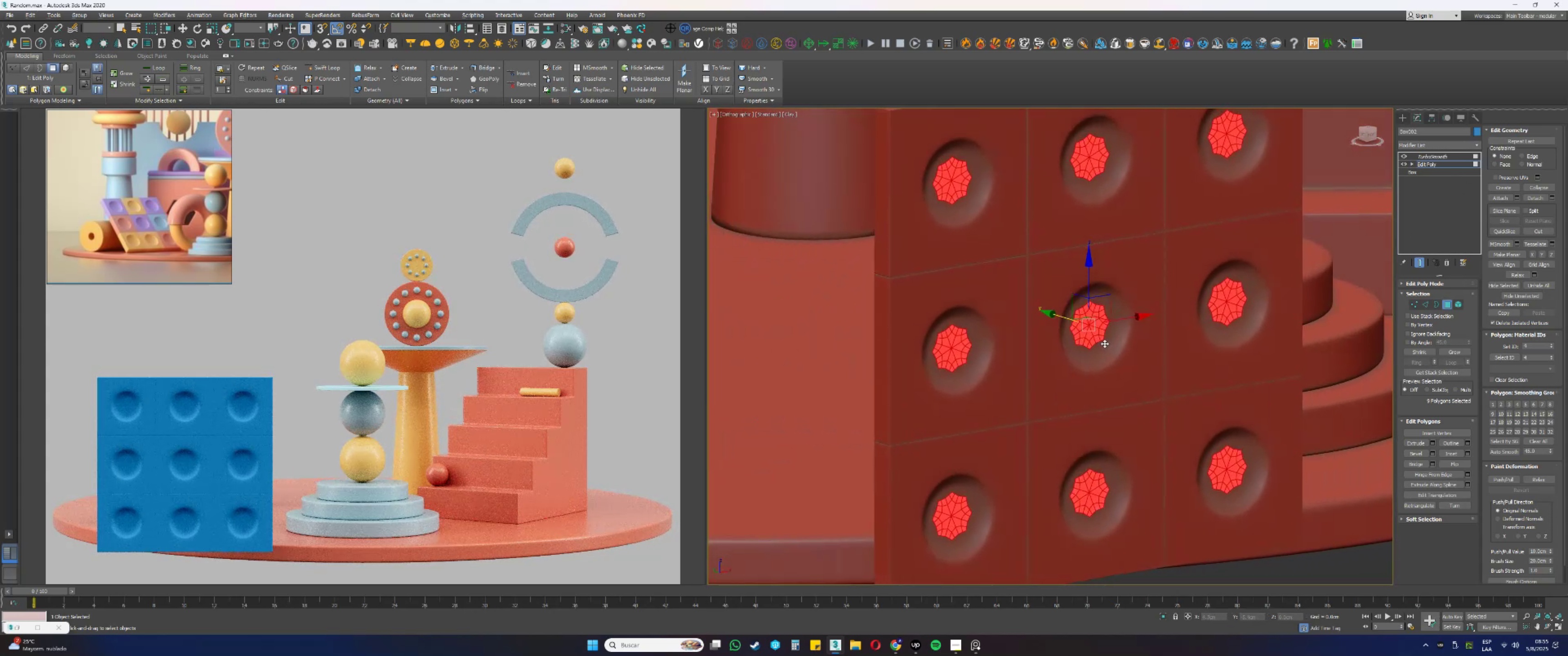 
hold_key(key=AltLeft, duration=1.41)
 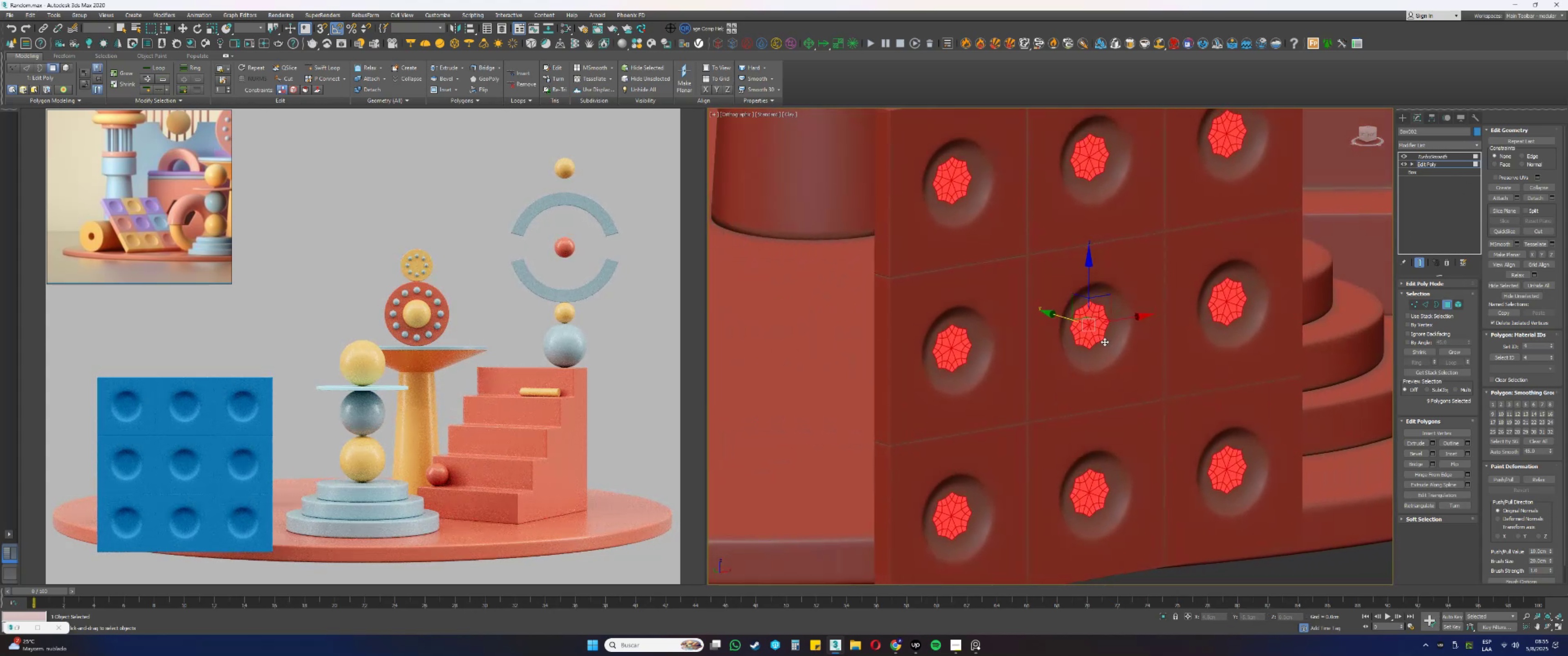 
scroll: coordinate [1099, 308], scroll_direction: up, amount: 4.0
 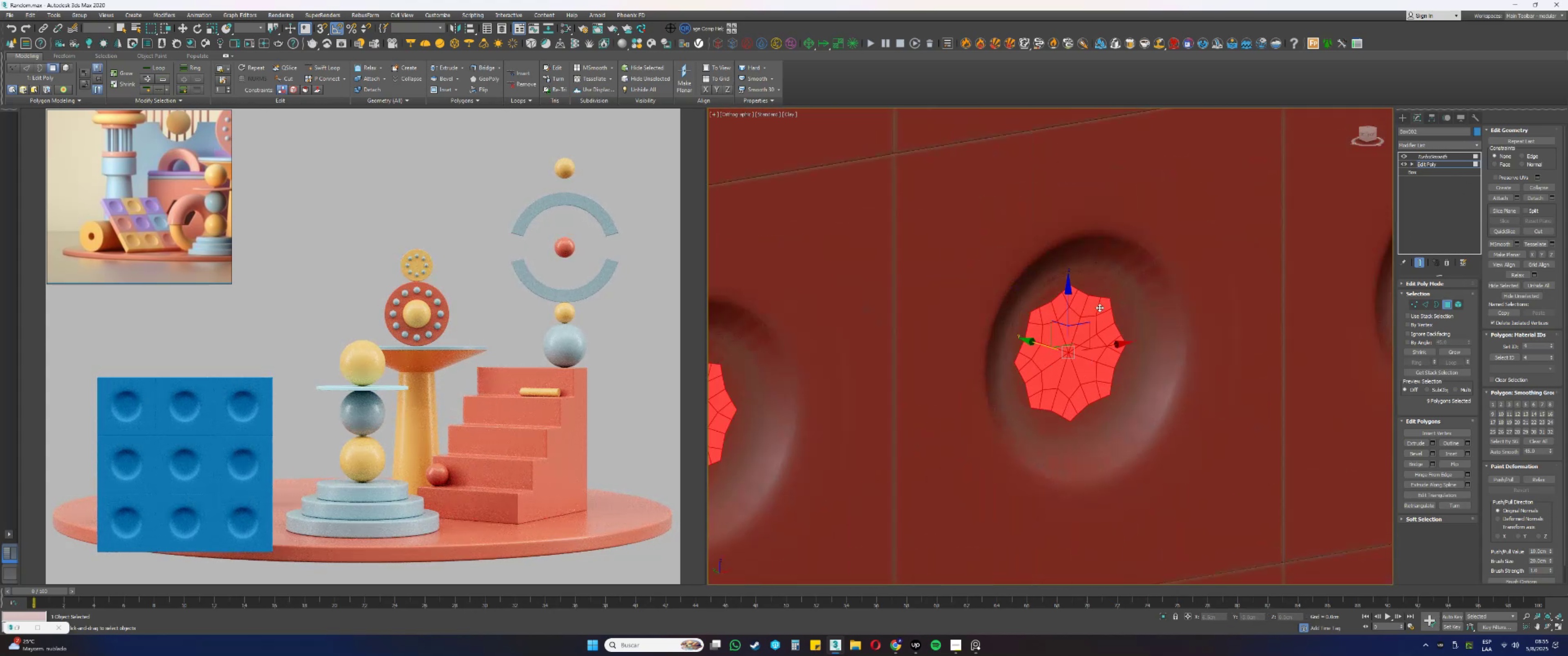 
key(F4)
 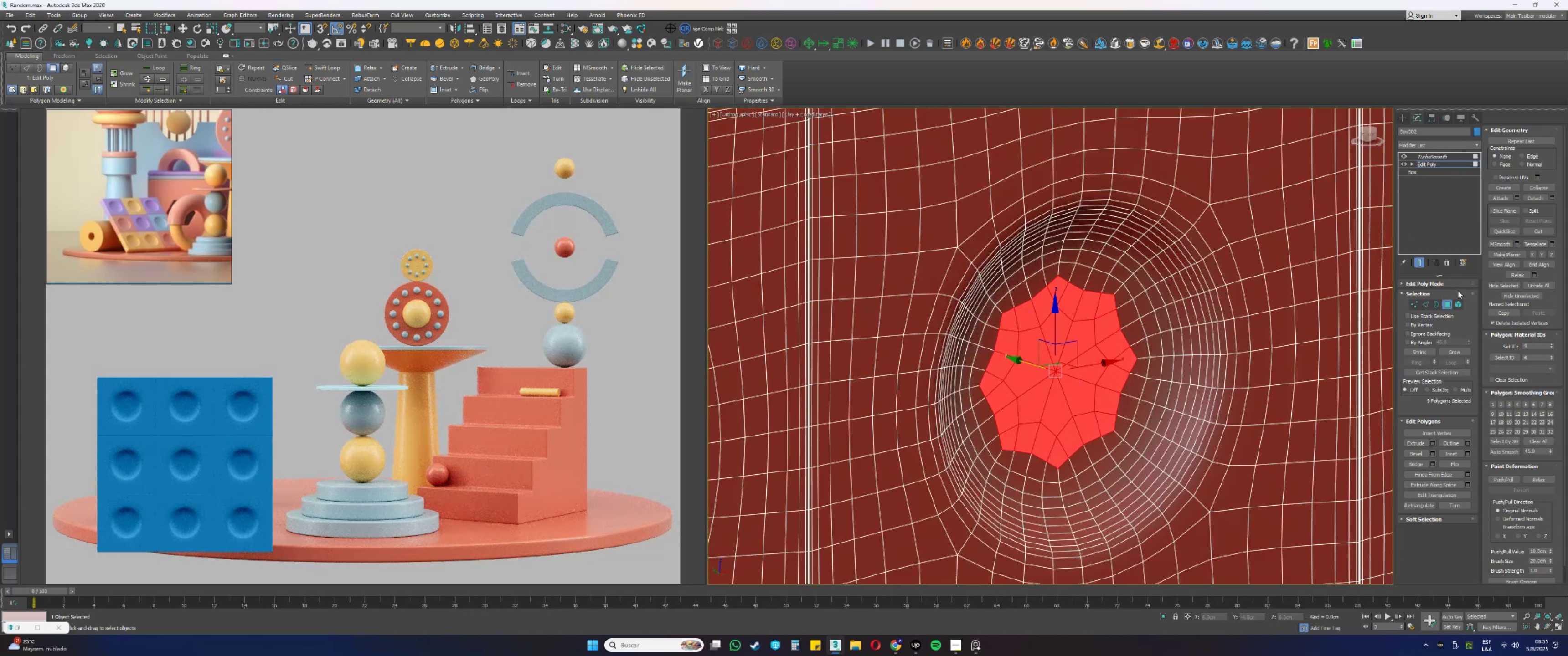 
left_click([1422, 266])
 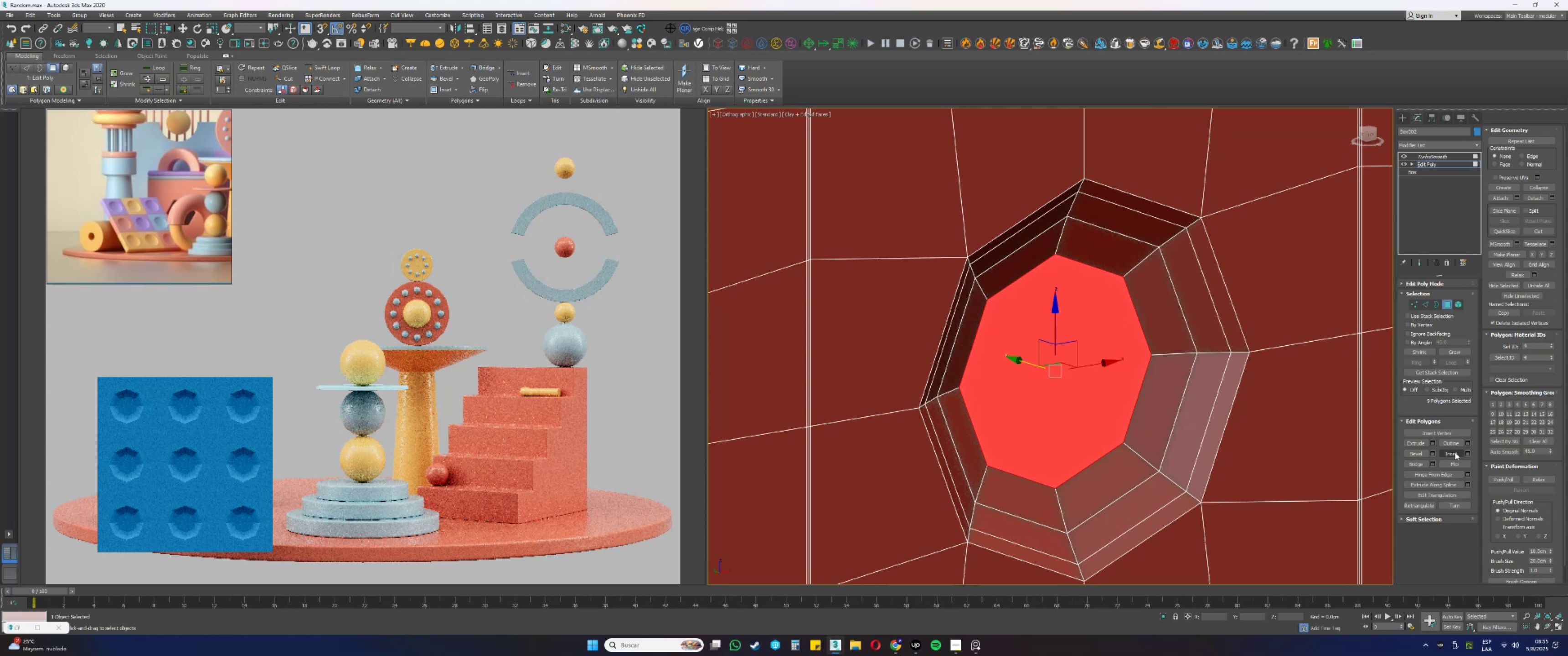 
left_click([1449, 454])
 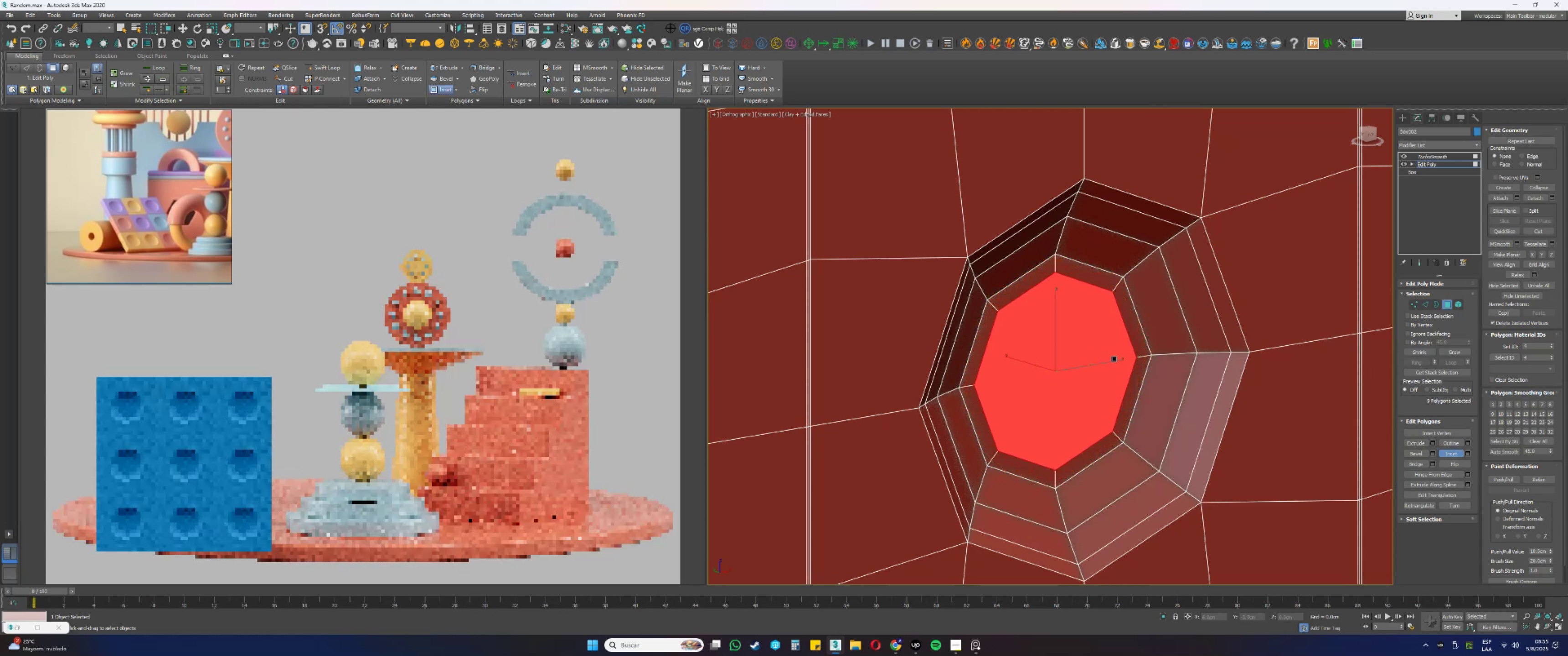 
right_click([1115, 355])
 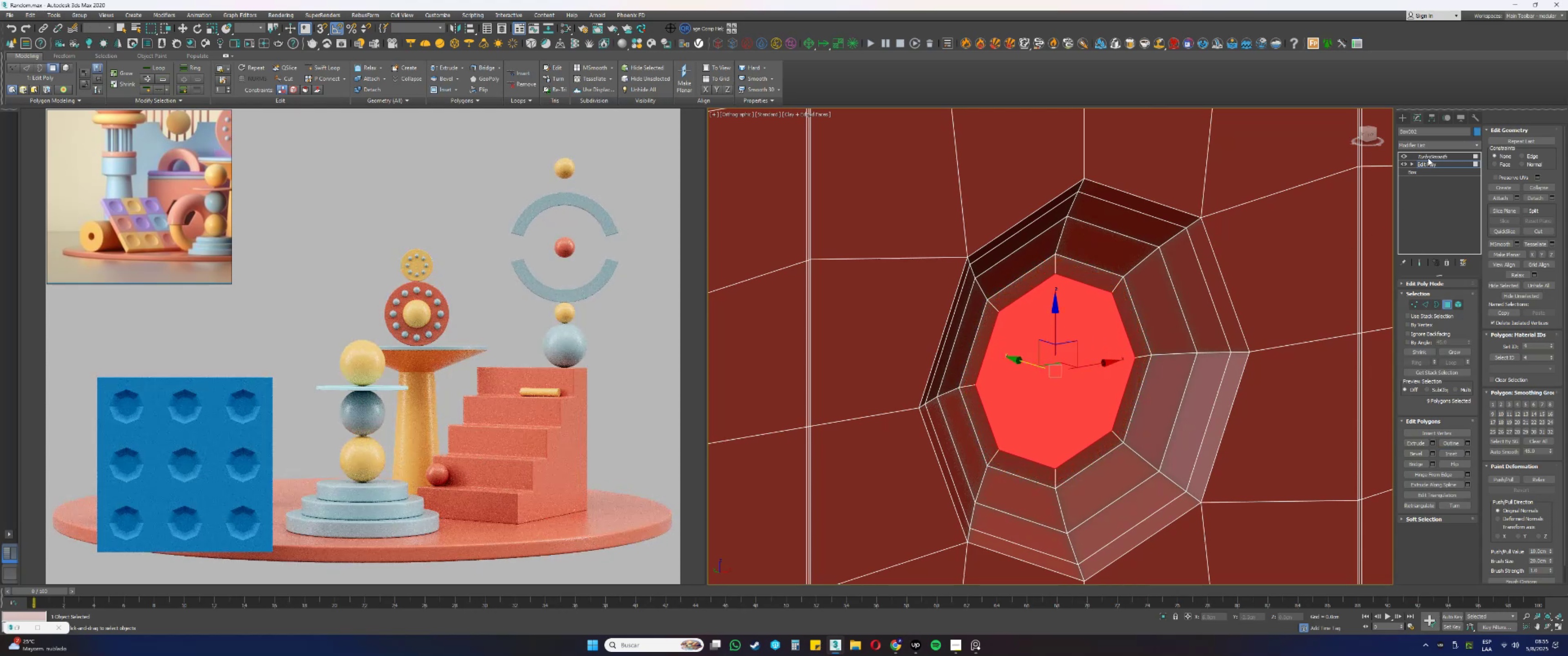 
scroll: coordinate [1063, 275], scroll_direction: down, amount: 3.0
 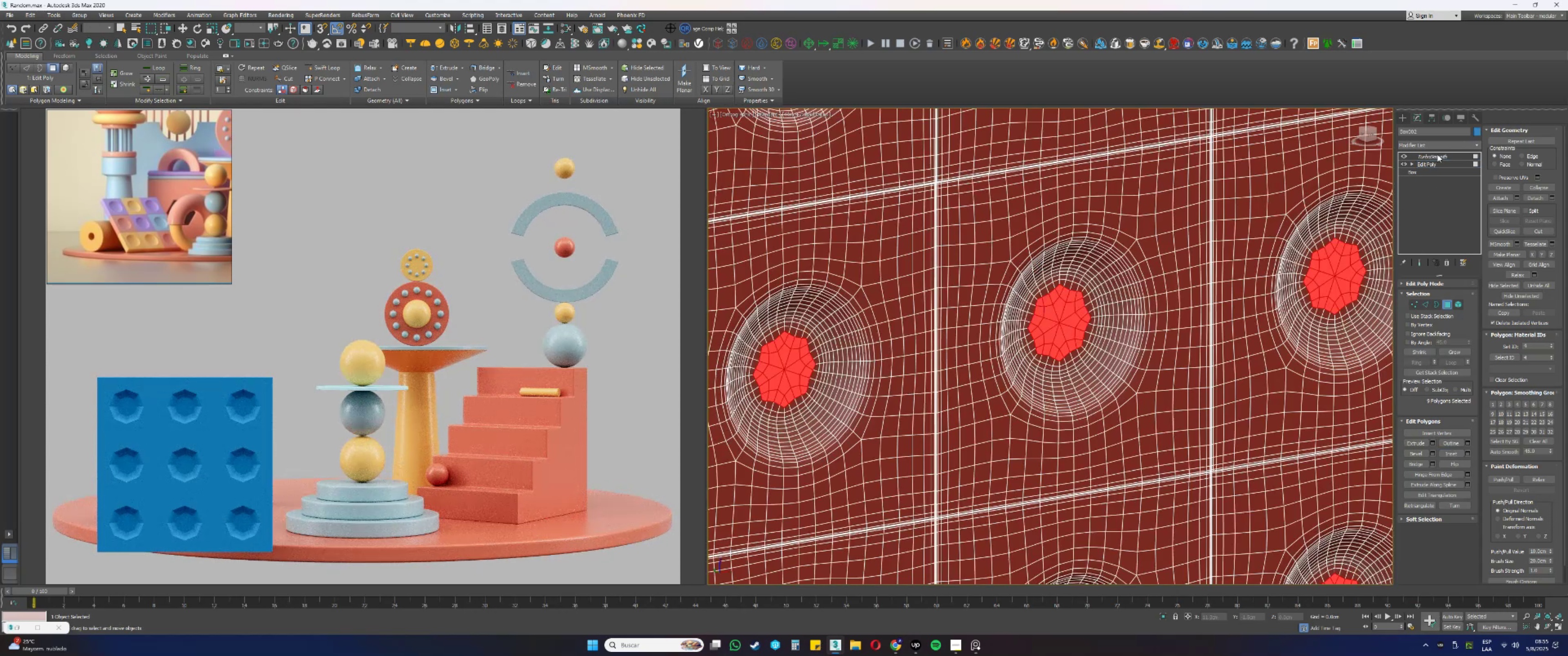 
key(F3)
 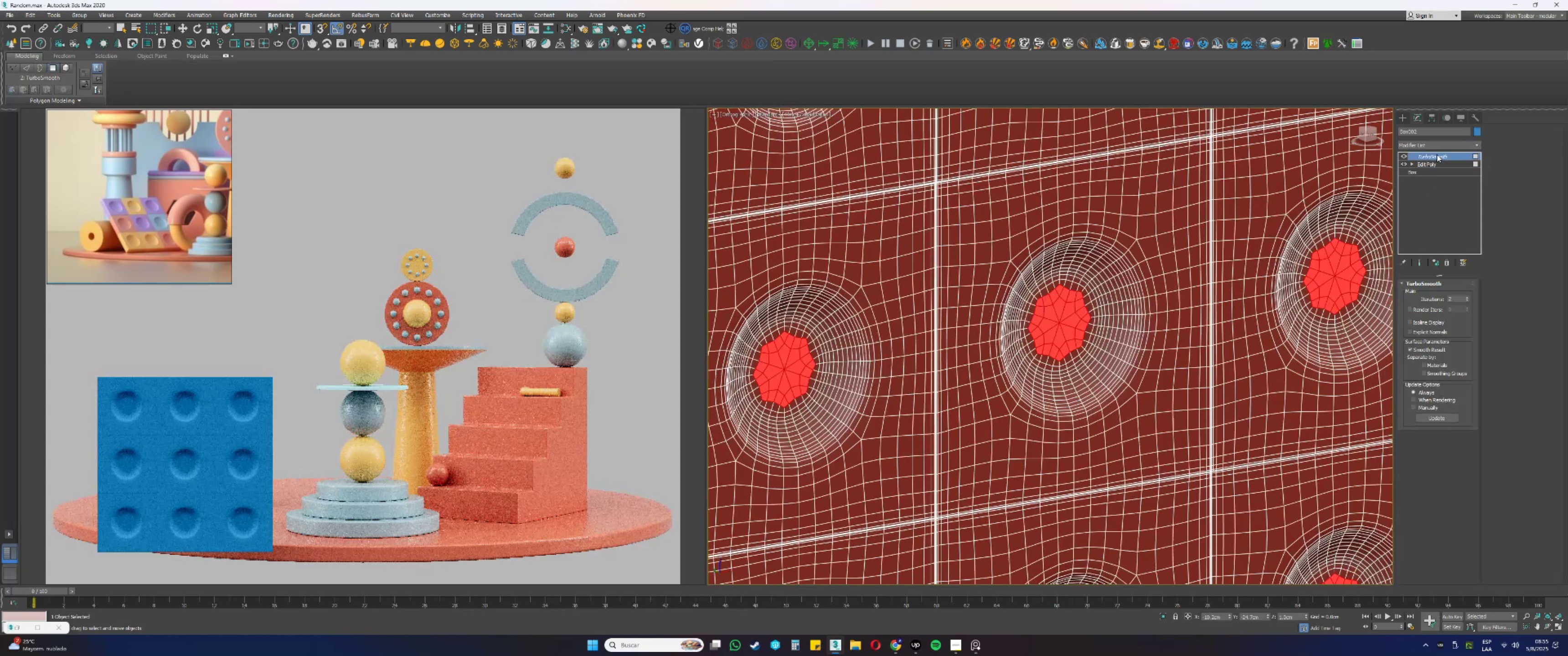 
key(F3)
 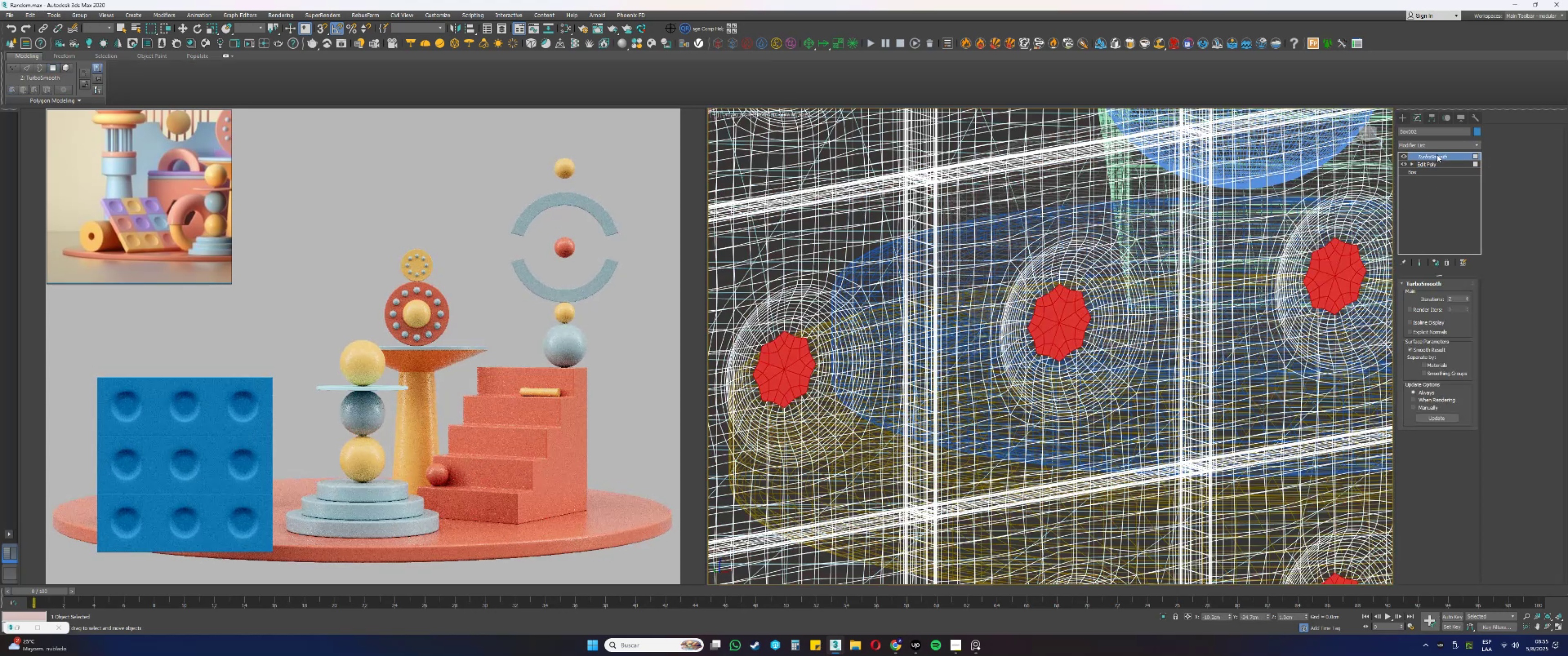 
key(F4)
 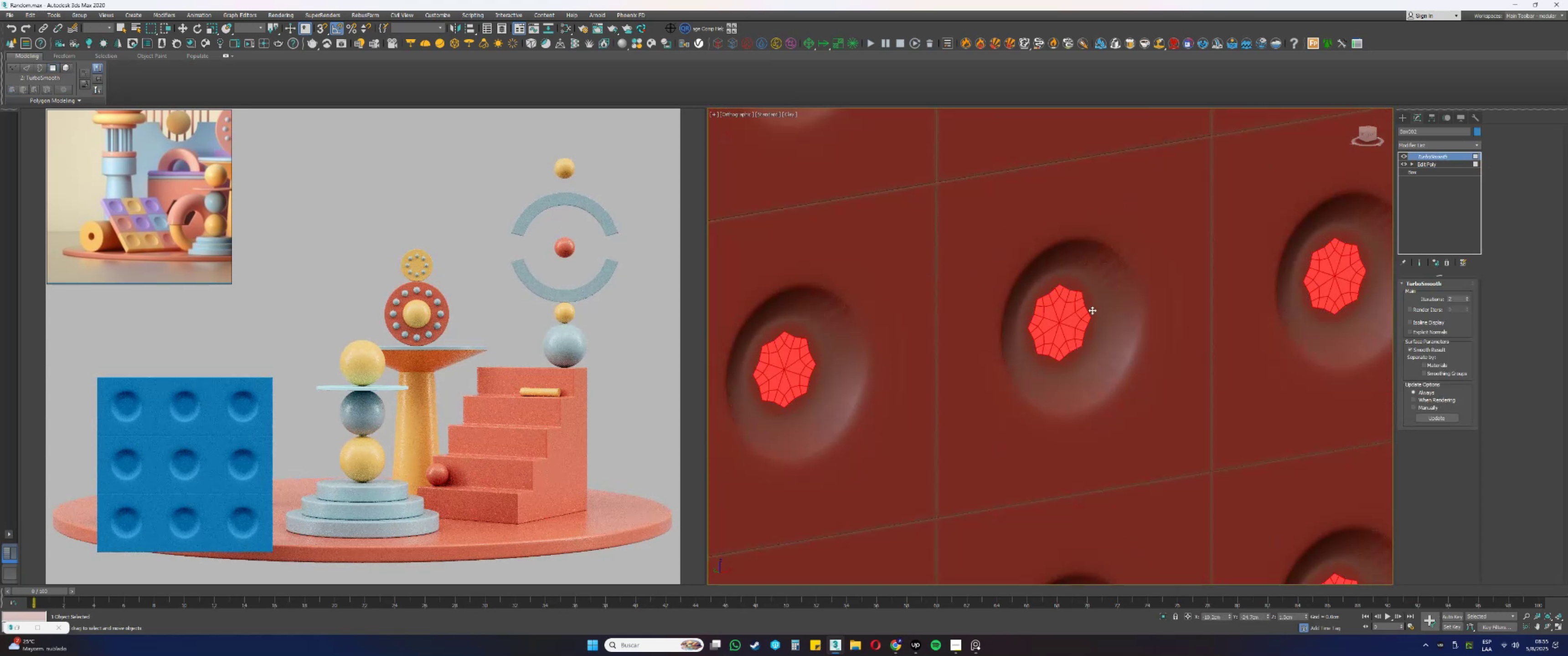 
scroll: coordinate [1088, 302], scroll_direction: down, amount: 3.0
 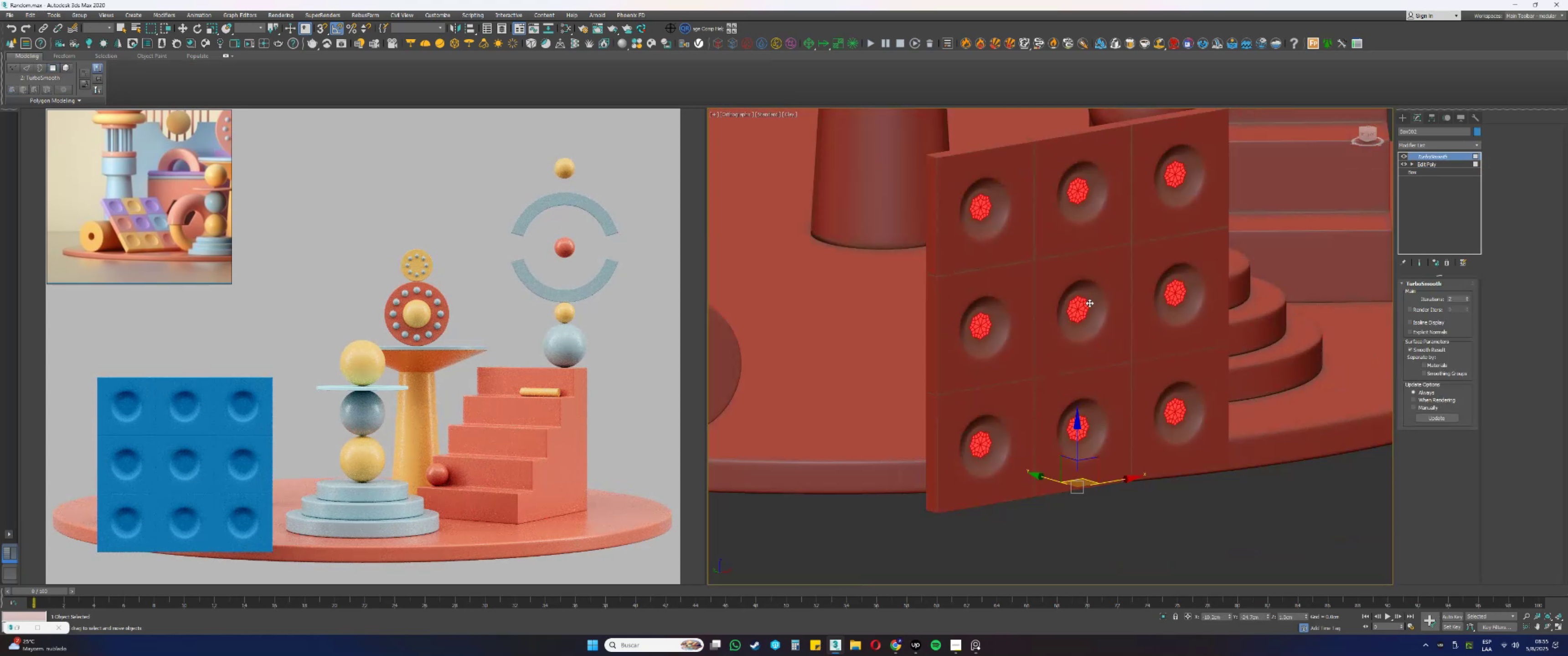 
left_click([1425, 161])
 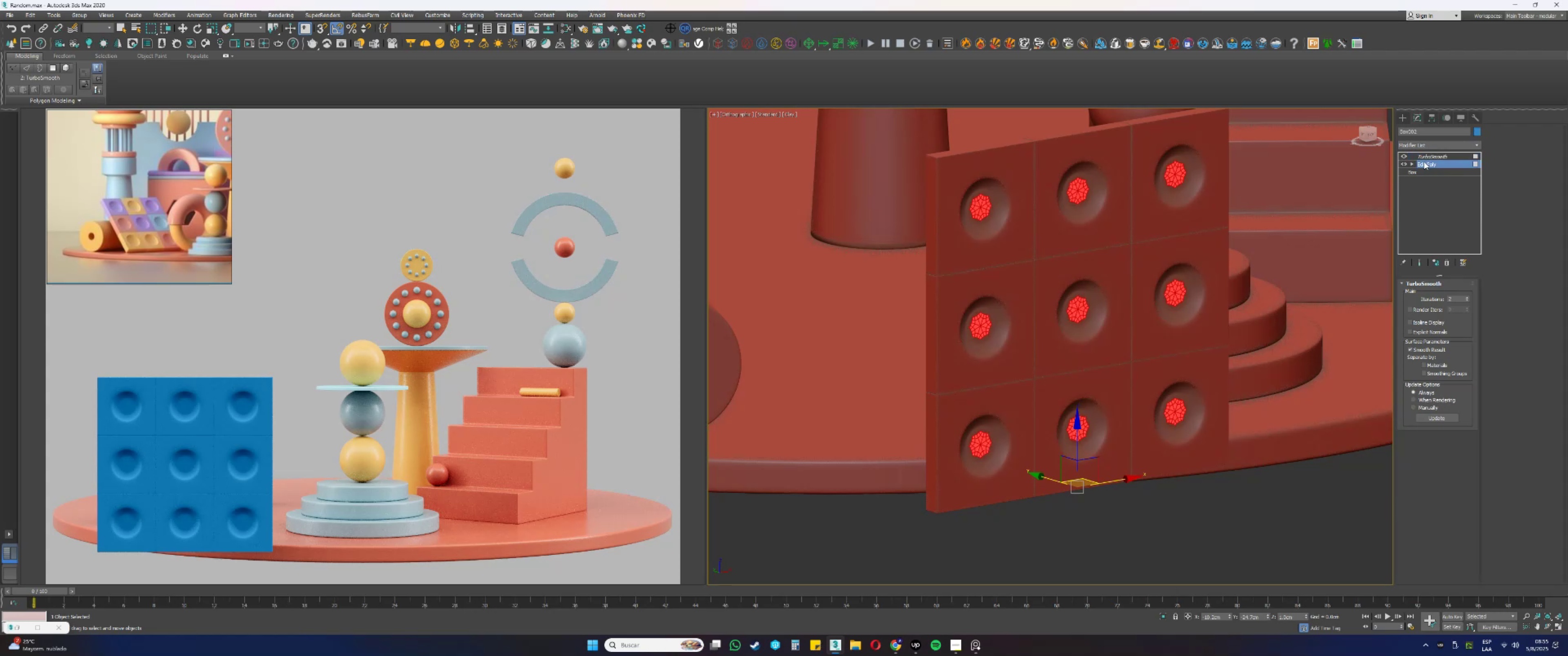 
key(F4)
 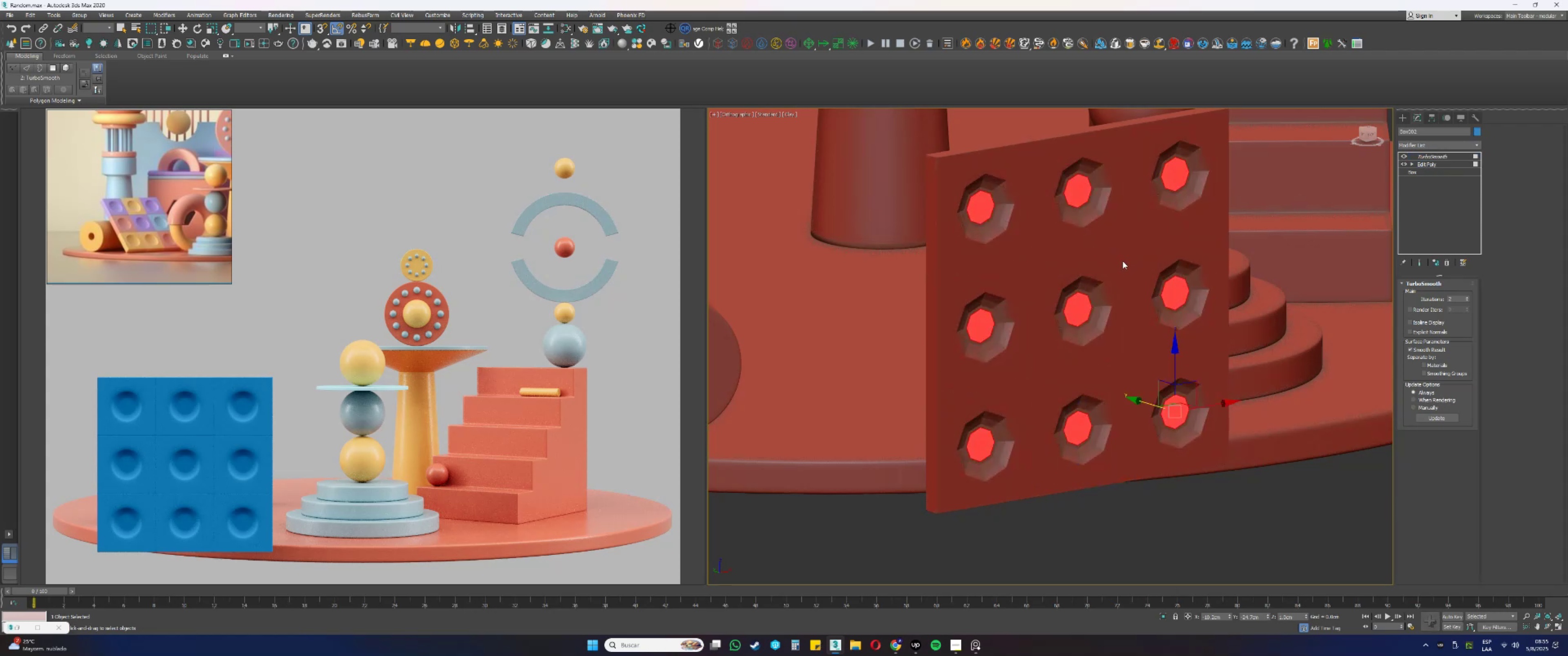 
scroll: coordinate [1088, 290], scroll_direction: up, amount: 4.0
 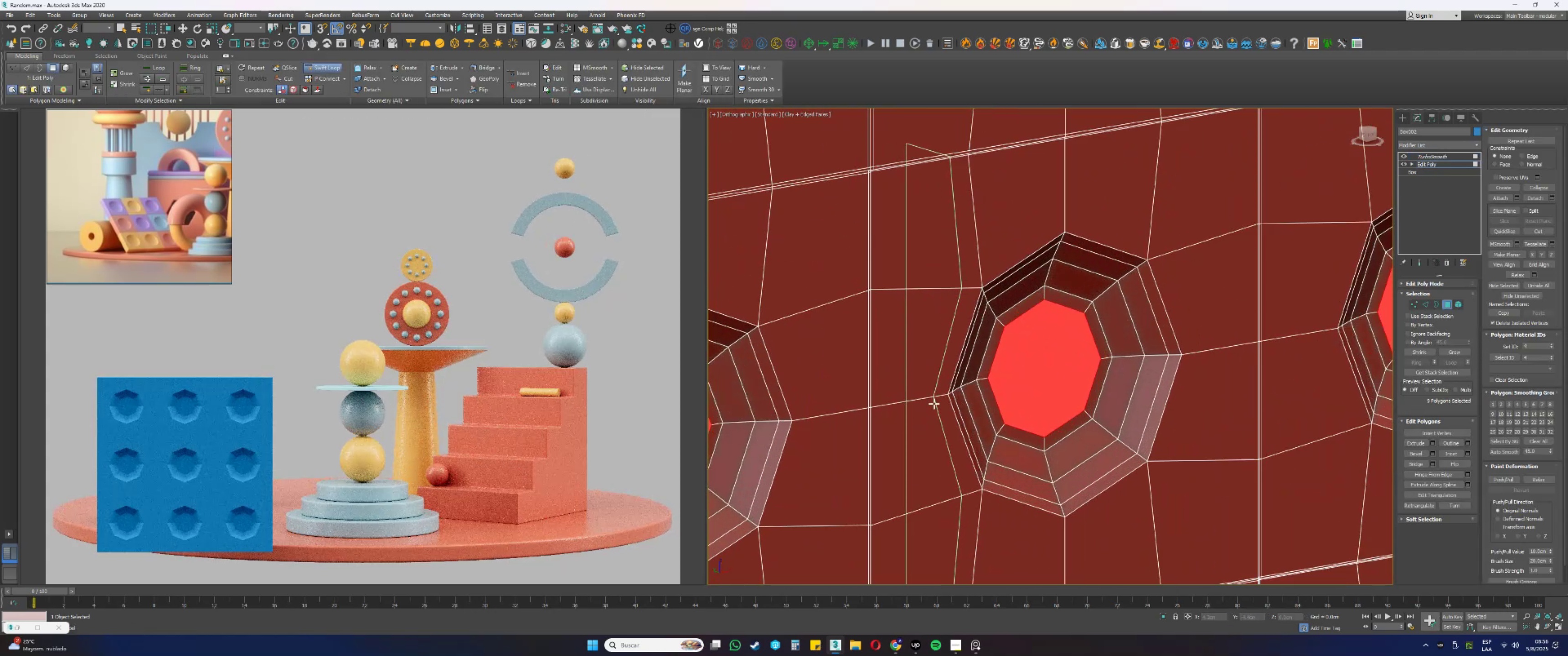 
right_click([961, 374])
 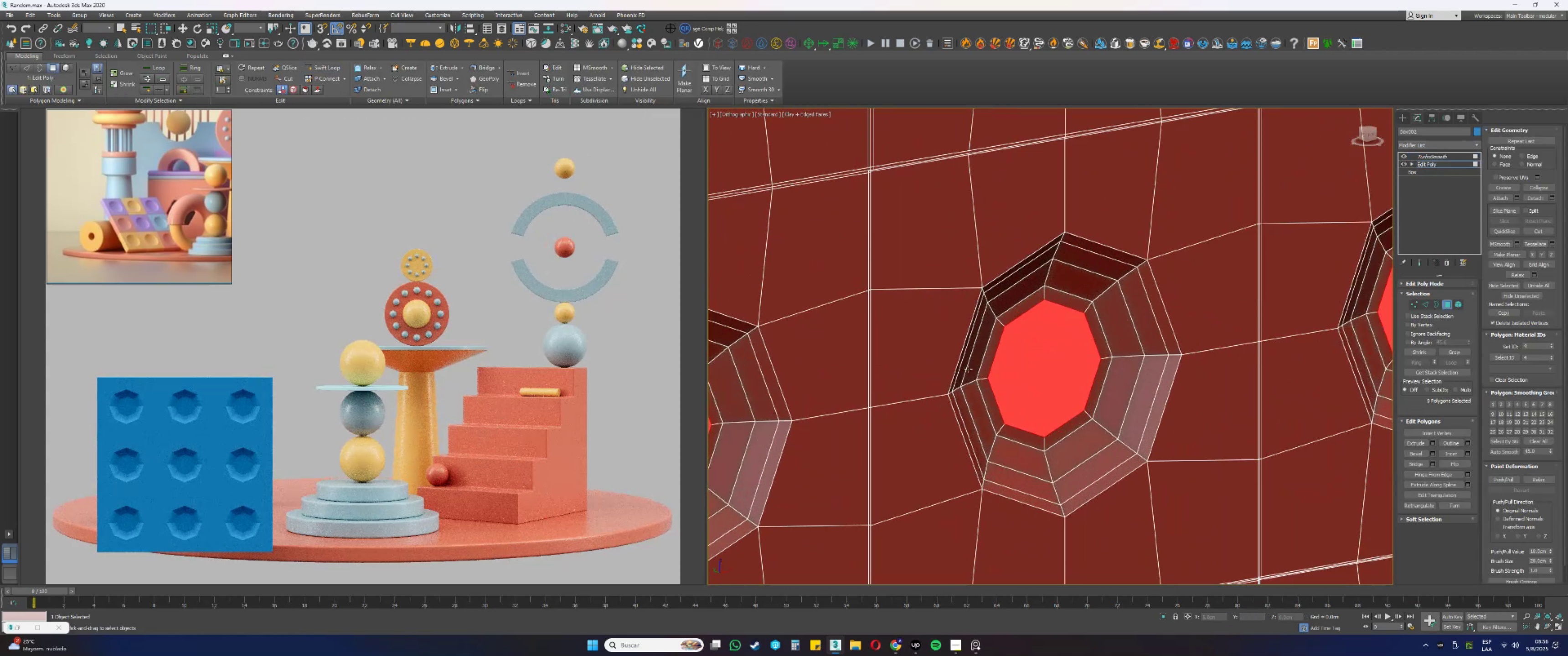 
scroll: coordinate [986, 327], scroll_direction: down, amount: 4.0
 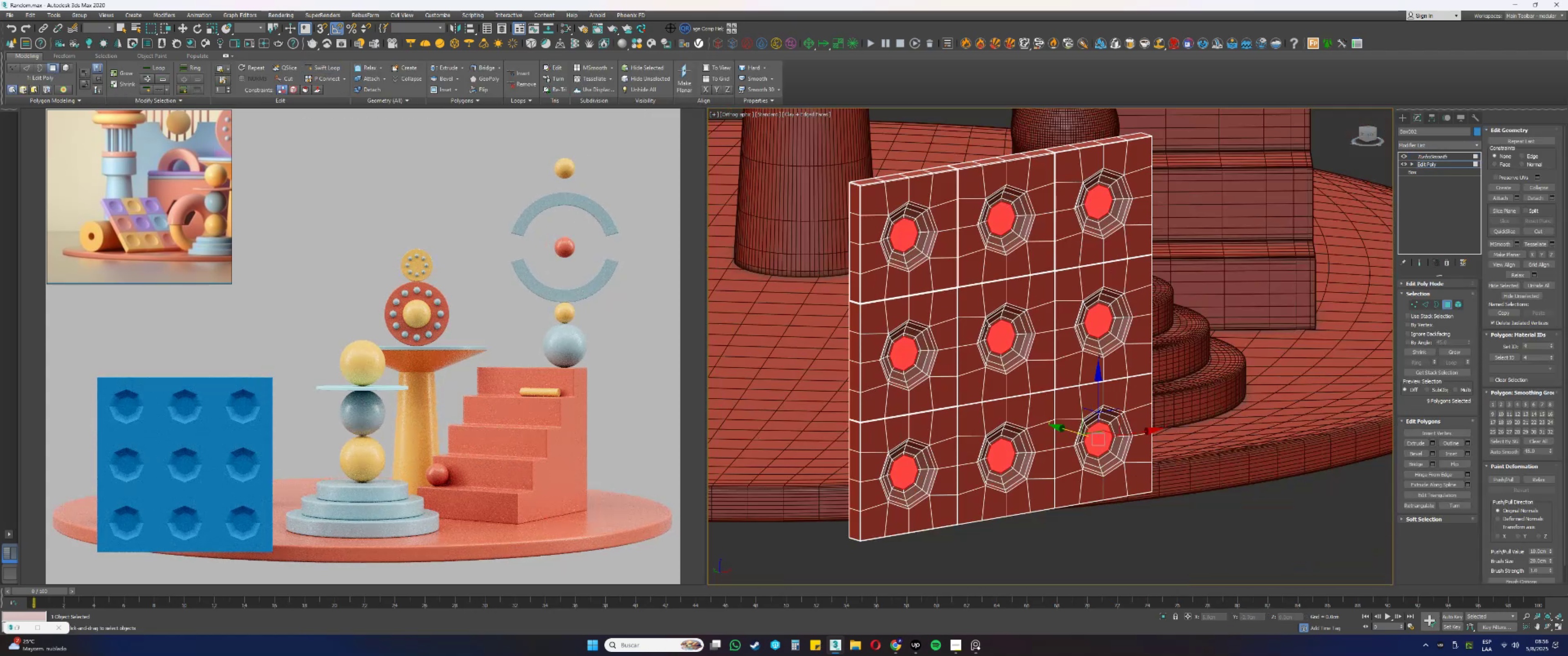 
scroll: coordinate [986, 327], scroll_direction: none, amount: 0.0
 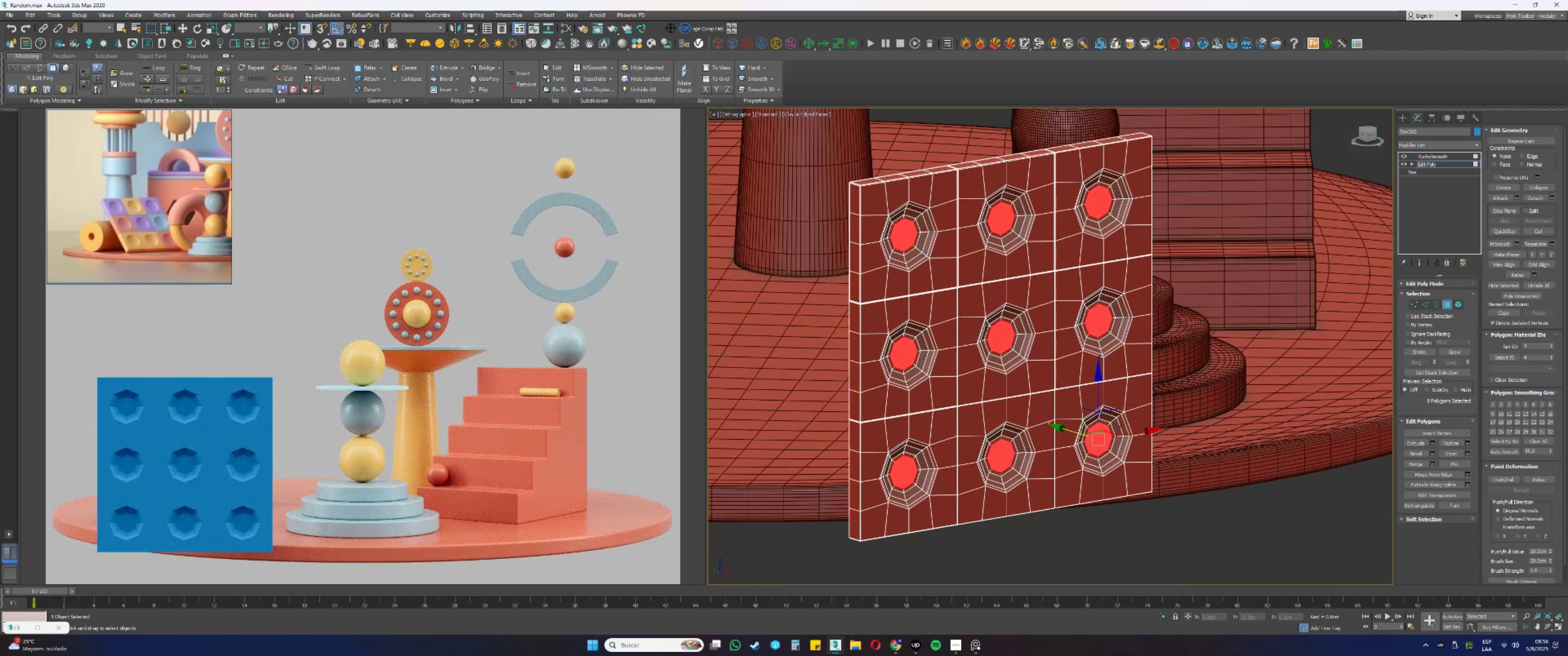 
scroll: coordinate [986, 327], scroll_direction: up, amount: 1.0
 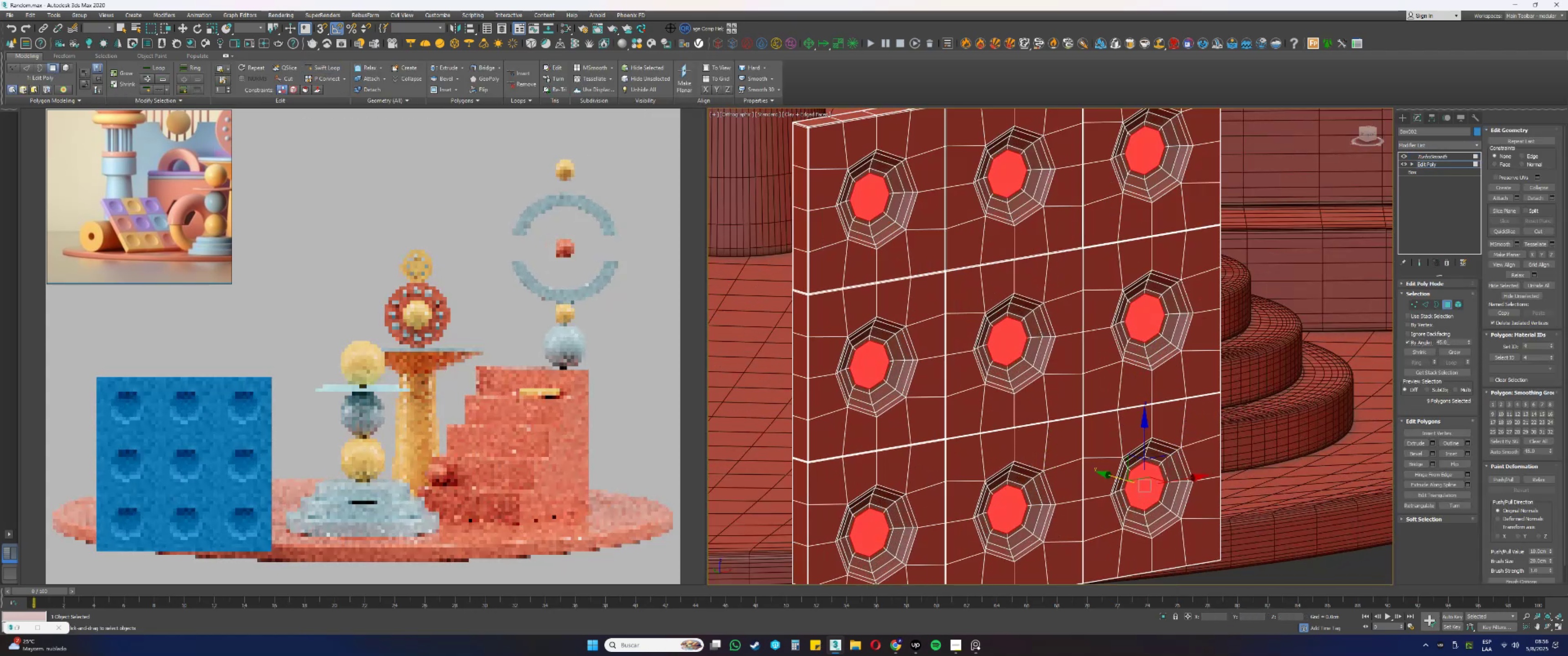 
key(1)
 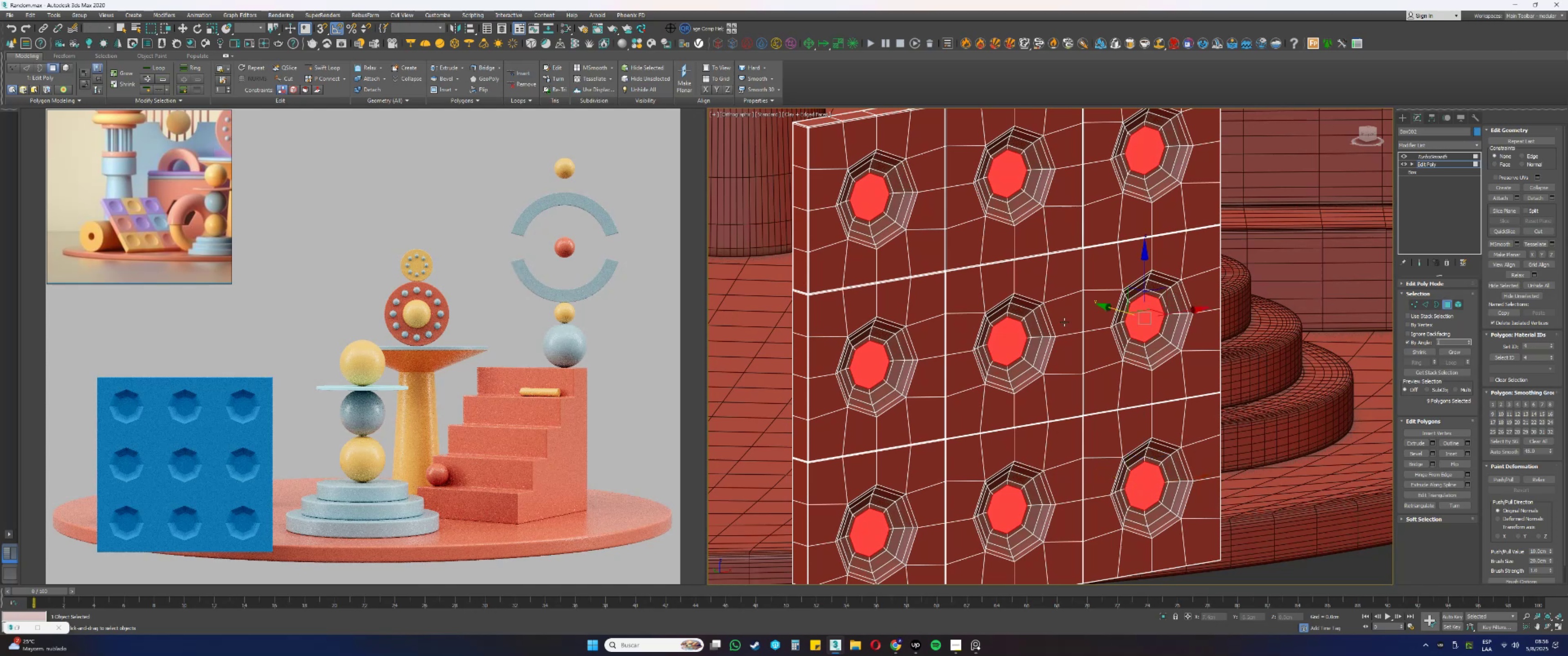 
left_click([1044, 293])
 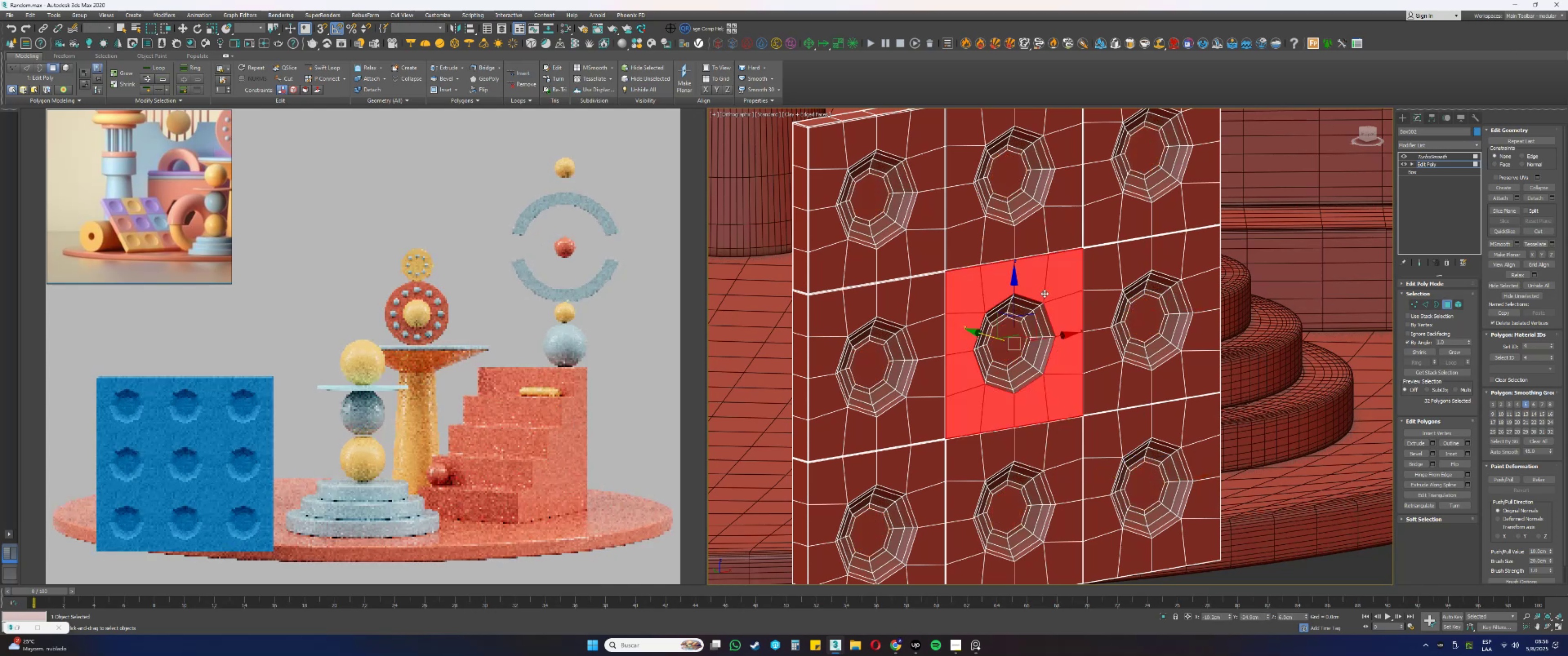 
hold_key(key=ControlLeft, duration=1.5)
left_click([1098, 288])
 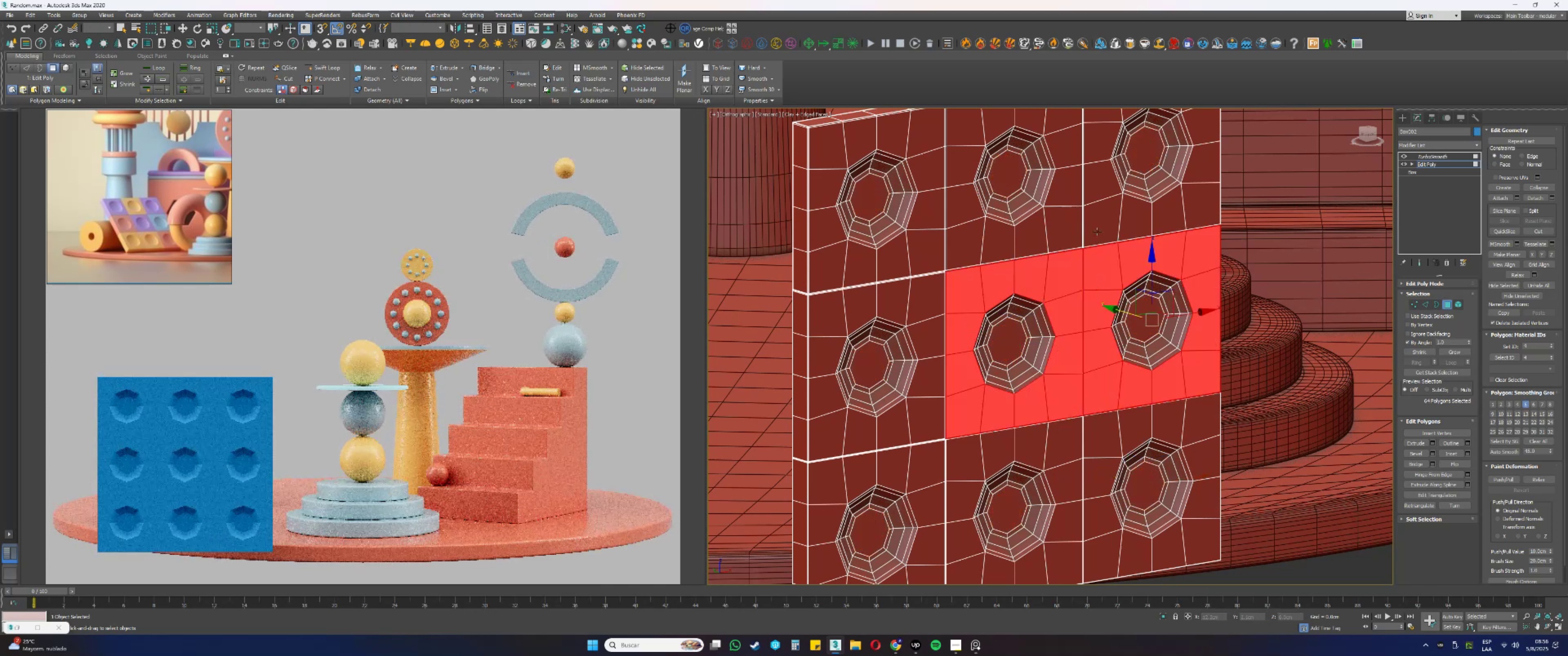 
left_click([1100, 227])
 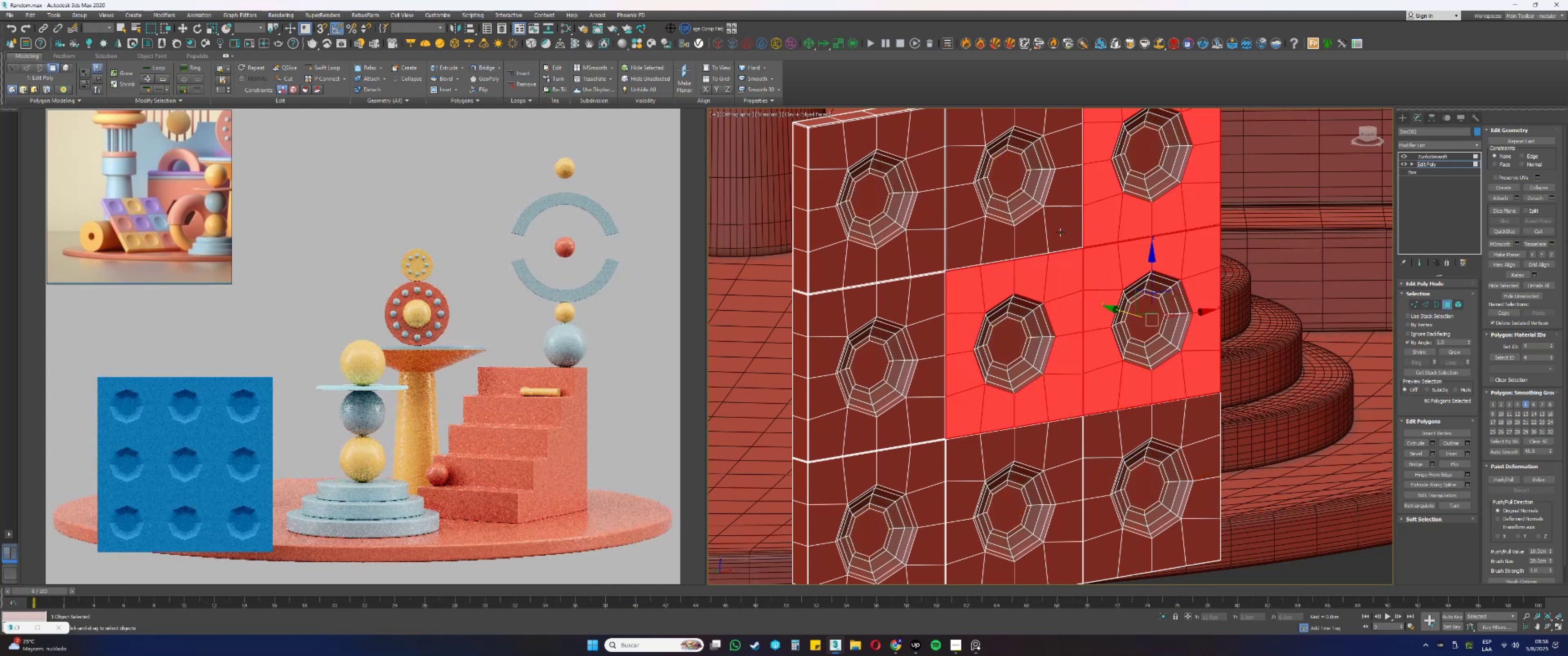 
double_click([1056, 234])
 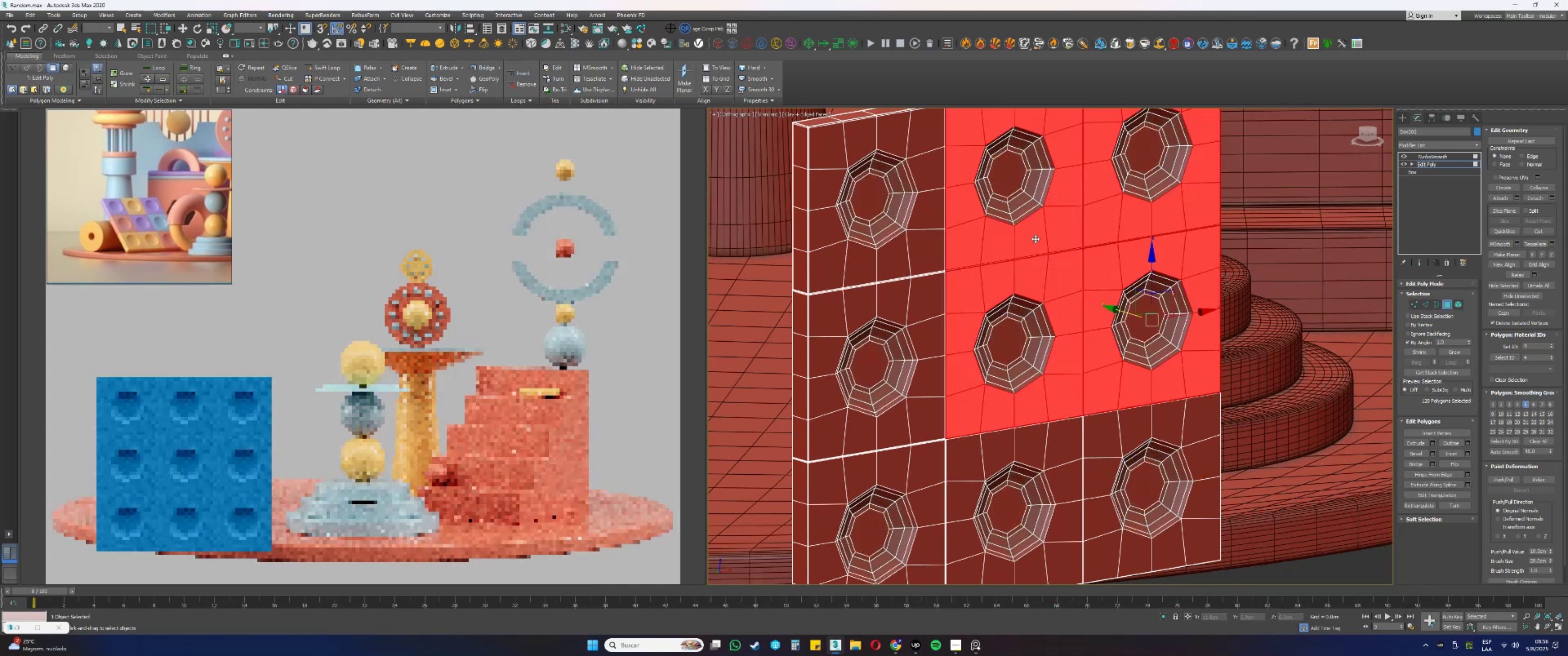 
hold_key(key=ControlLeft, duration=1.51)
triple_click([937, 253])
 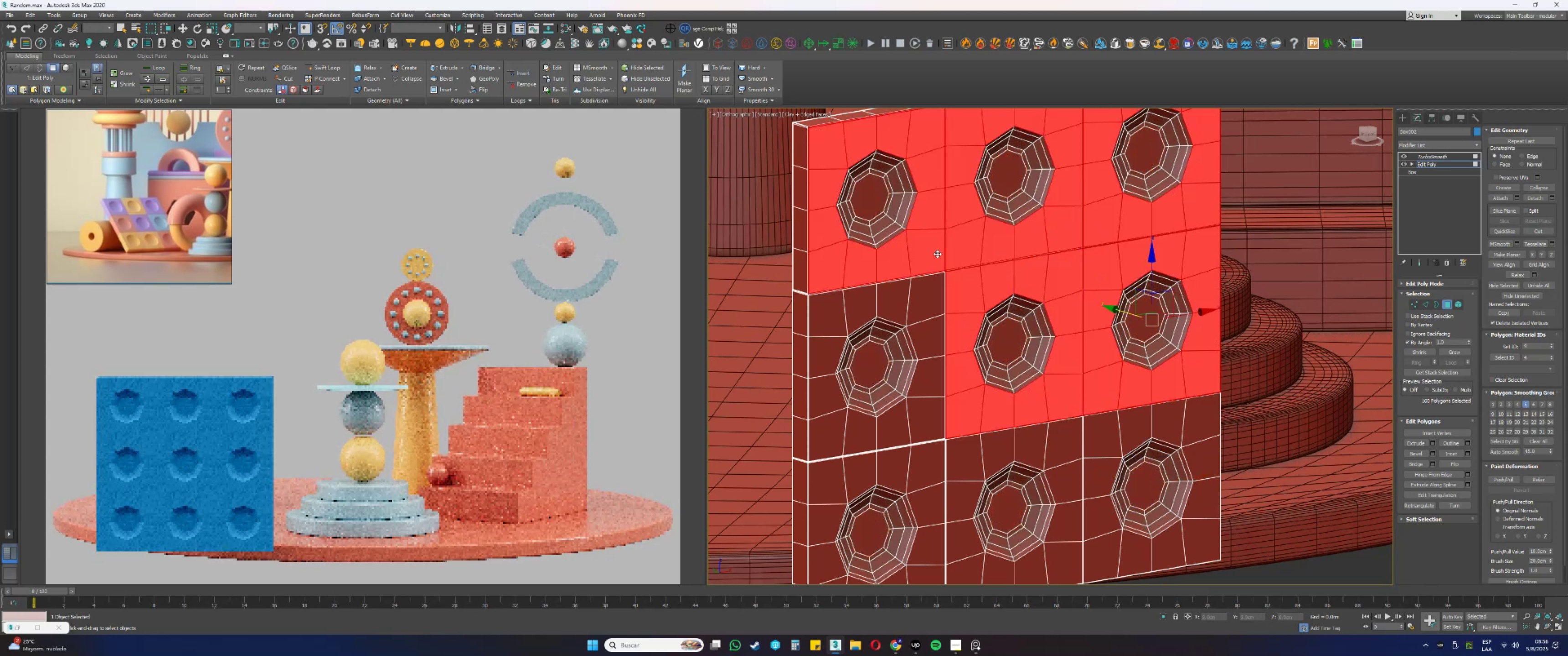 
triple_click([917, 312])
 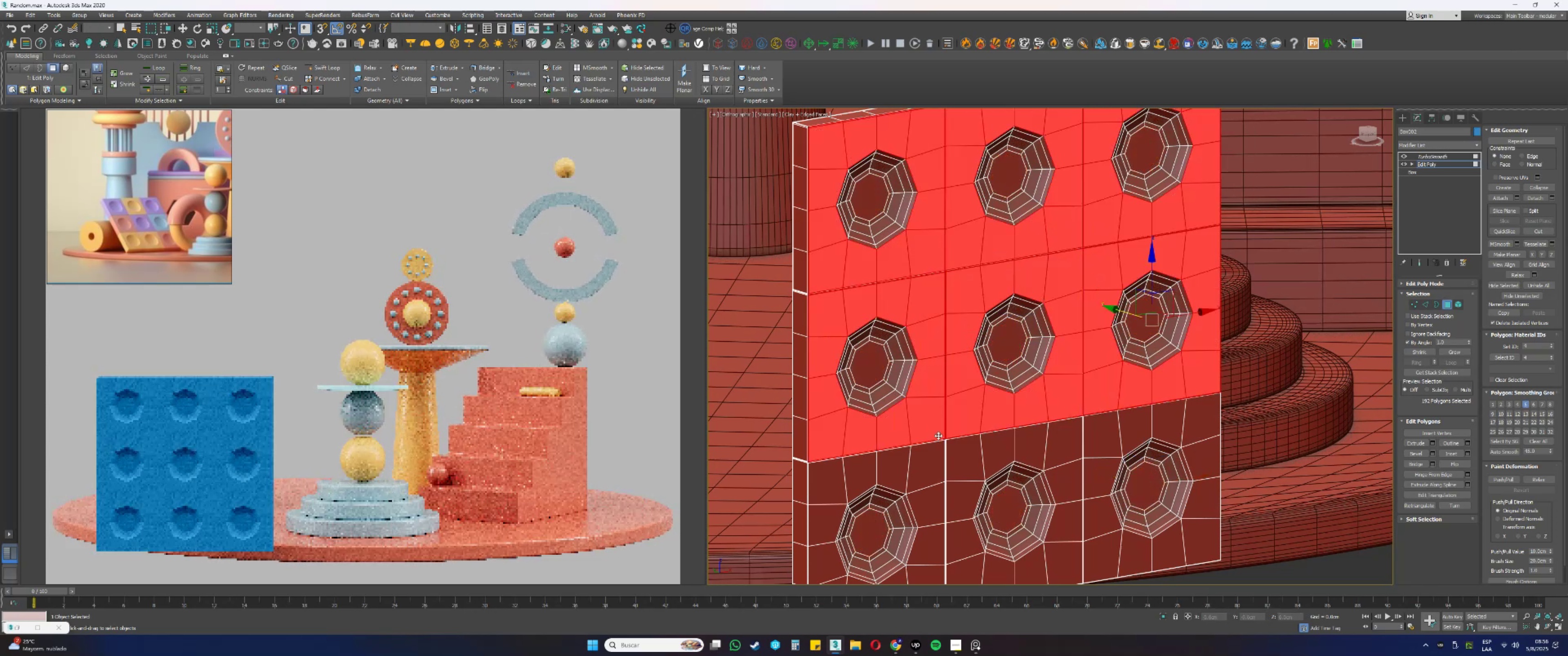 
triple_click([929, 450])
 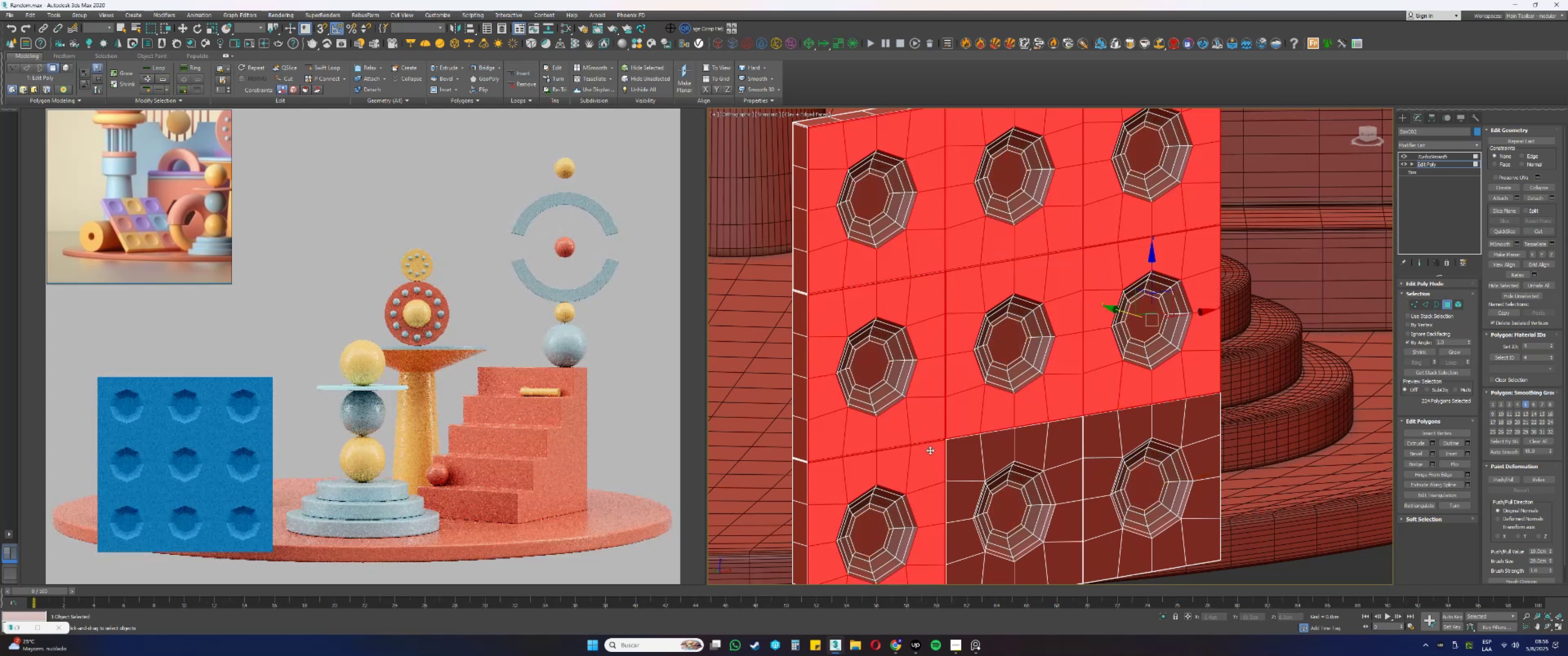 
triple_click([975, 451])
 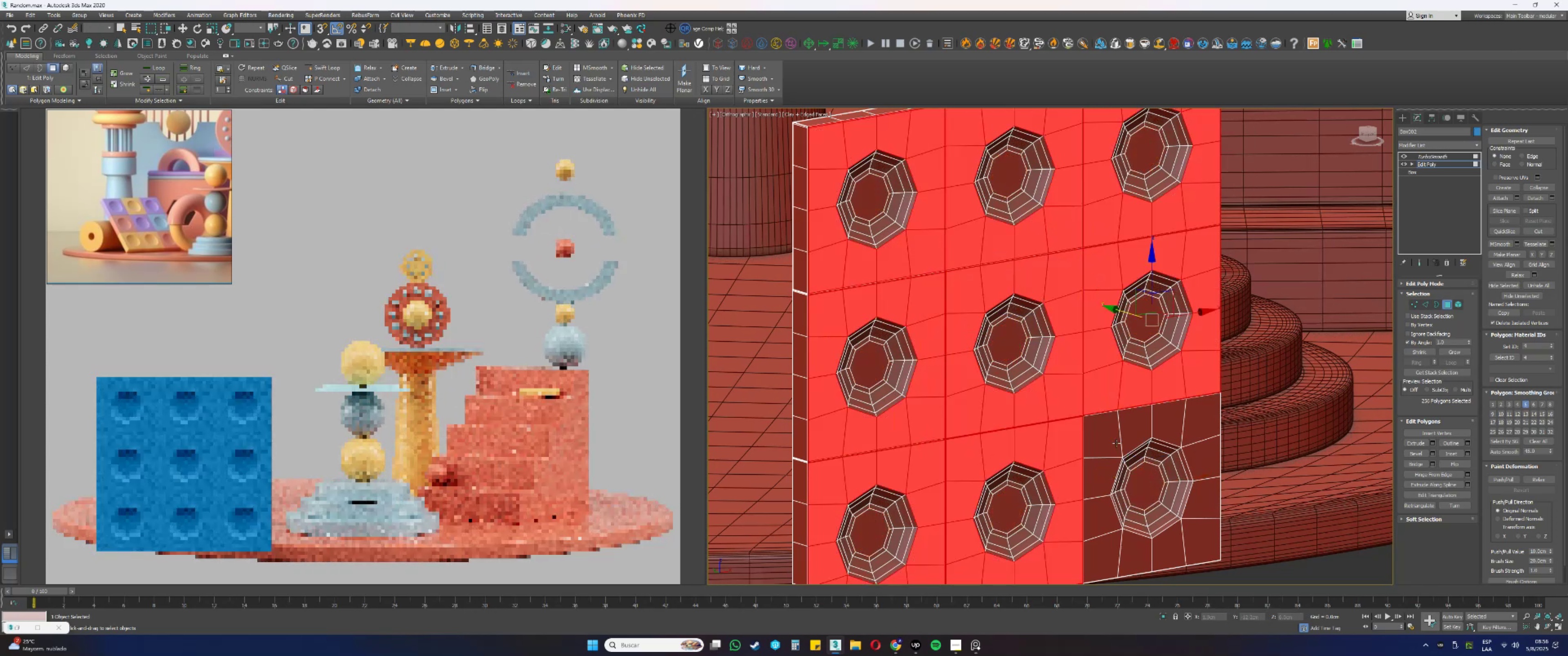 
triple_click([1120, 442])
 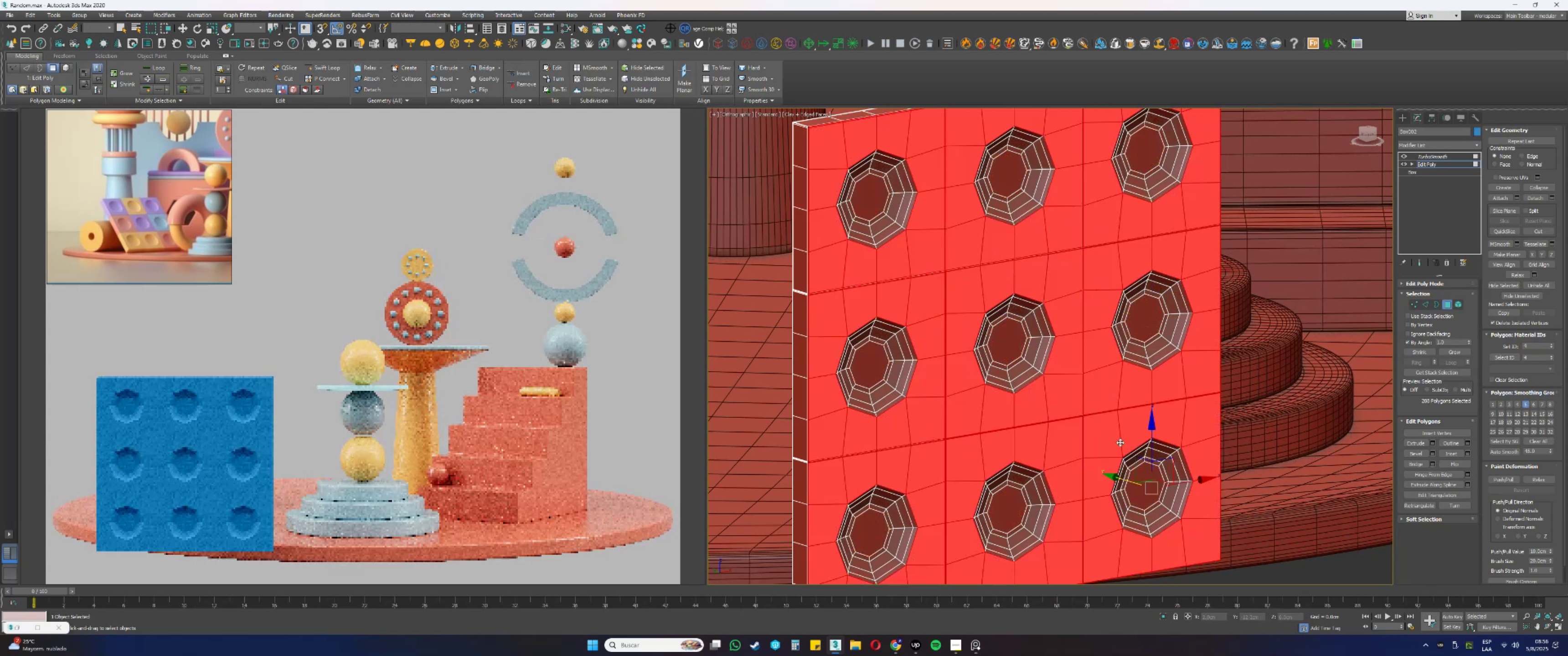 
key(F3)
 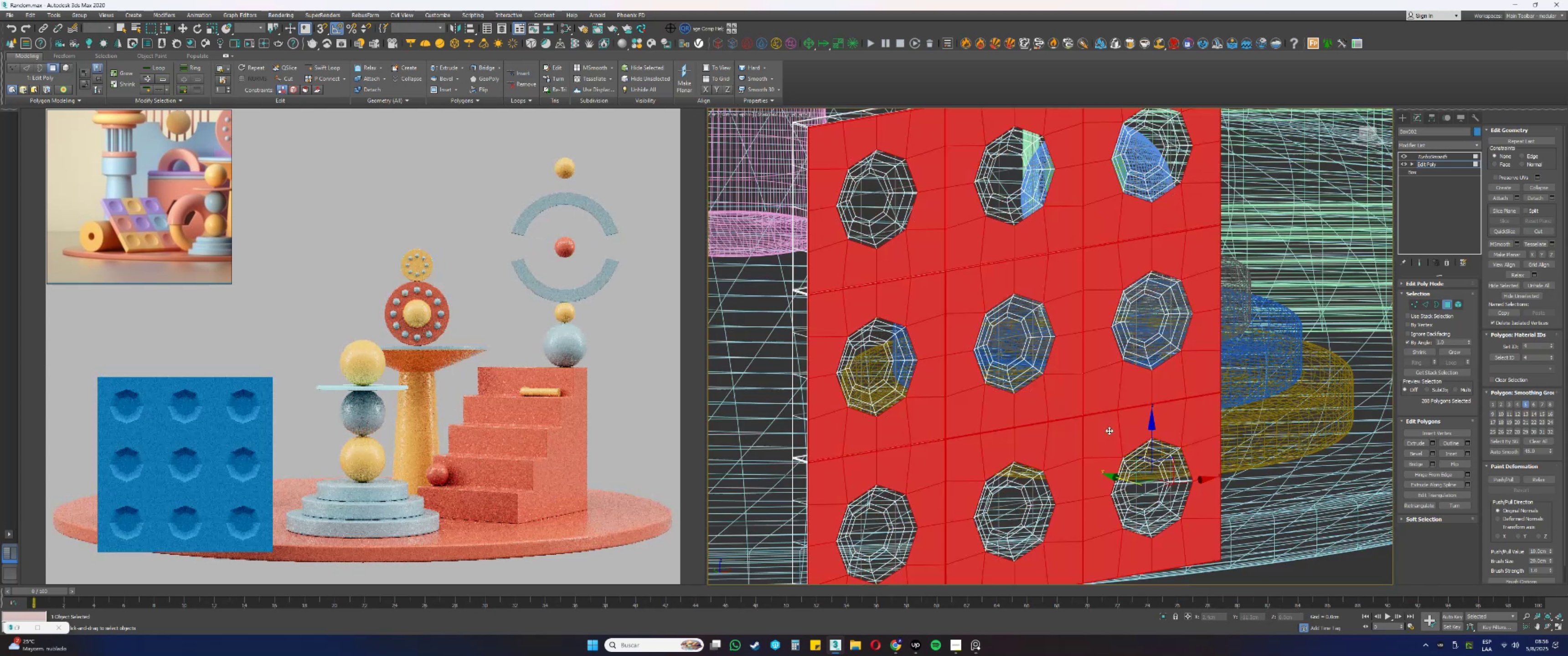 
hold_key(key=AltLeft, duration=0.79)
 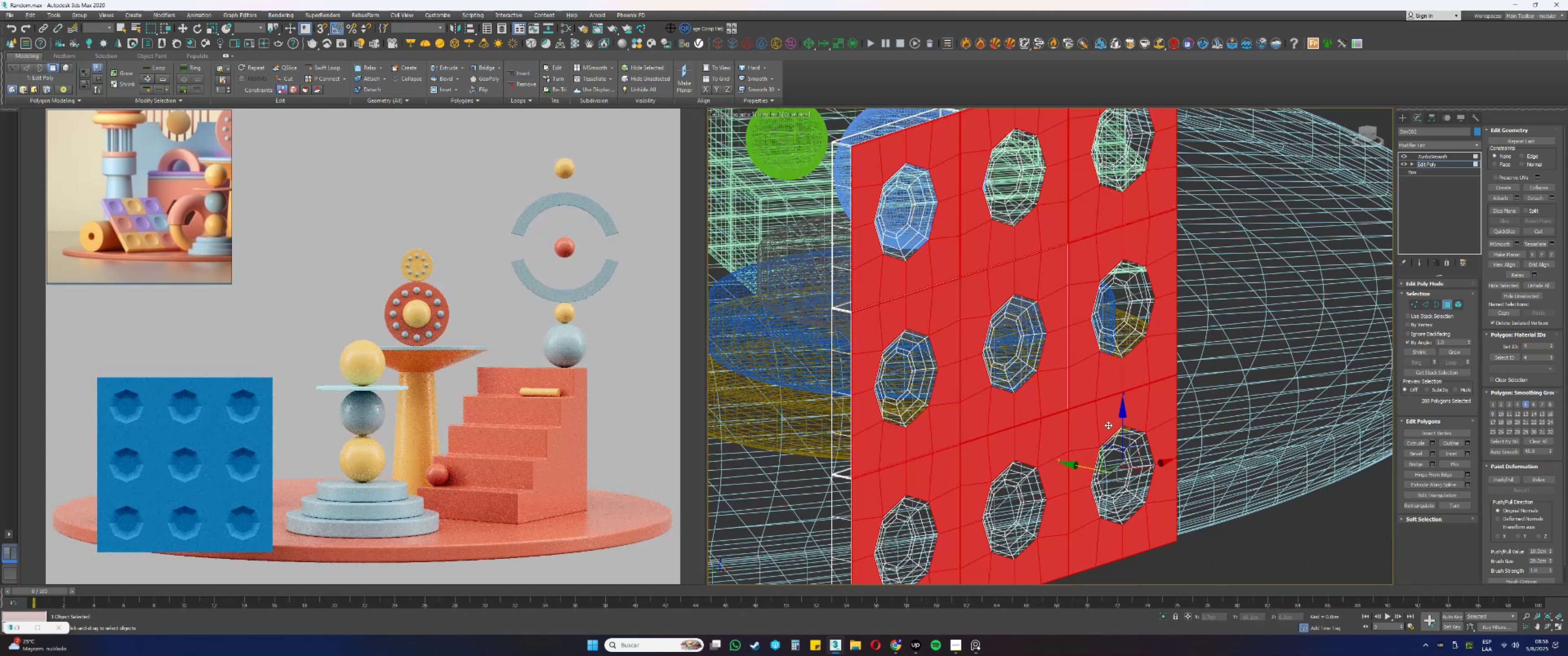 
key(F3)
 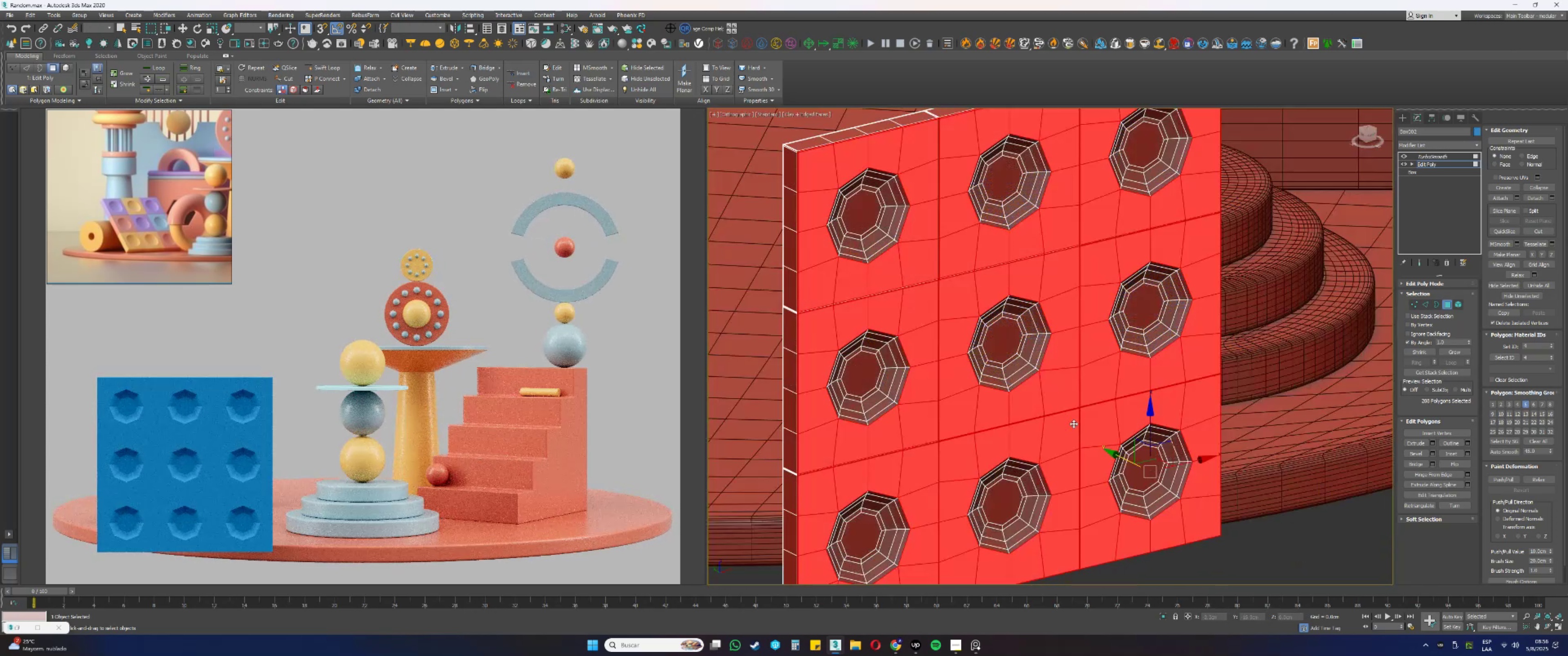 
key(Alt+AltLeft)
 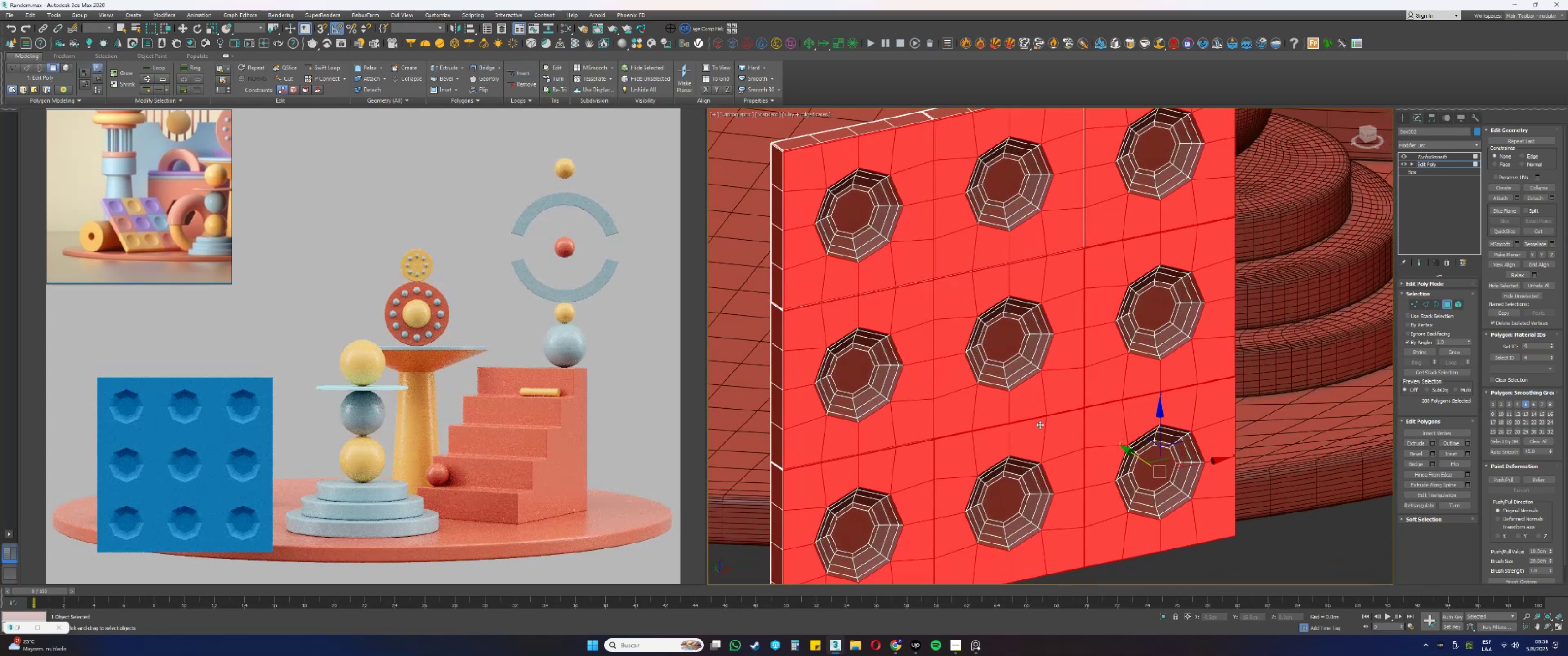 
scroll: coordinate [1051, 354], scroll_direction: up, amount: 4.0
 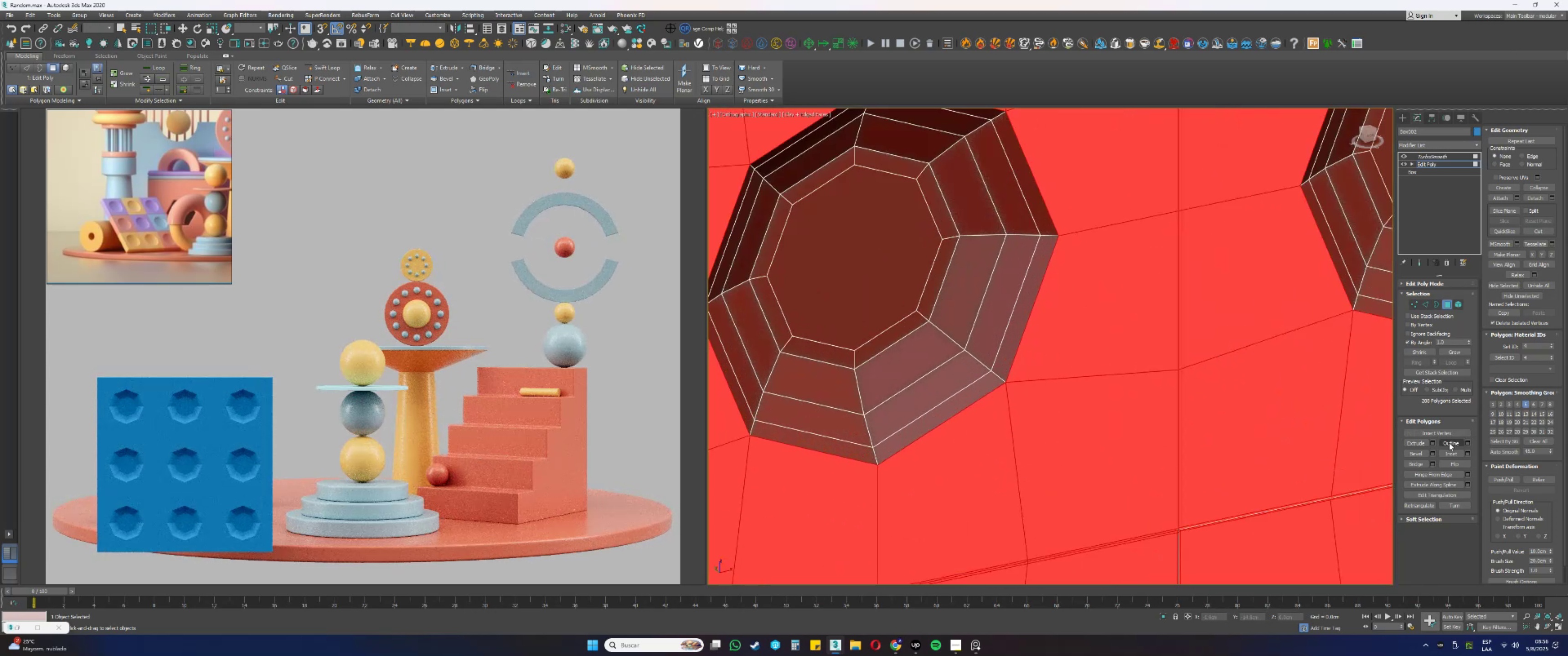 
left_click([1449, 453])
 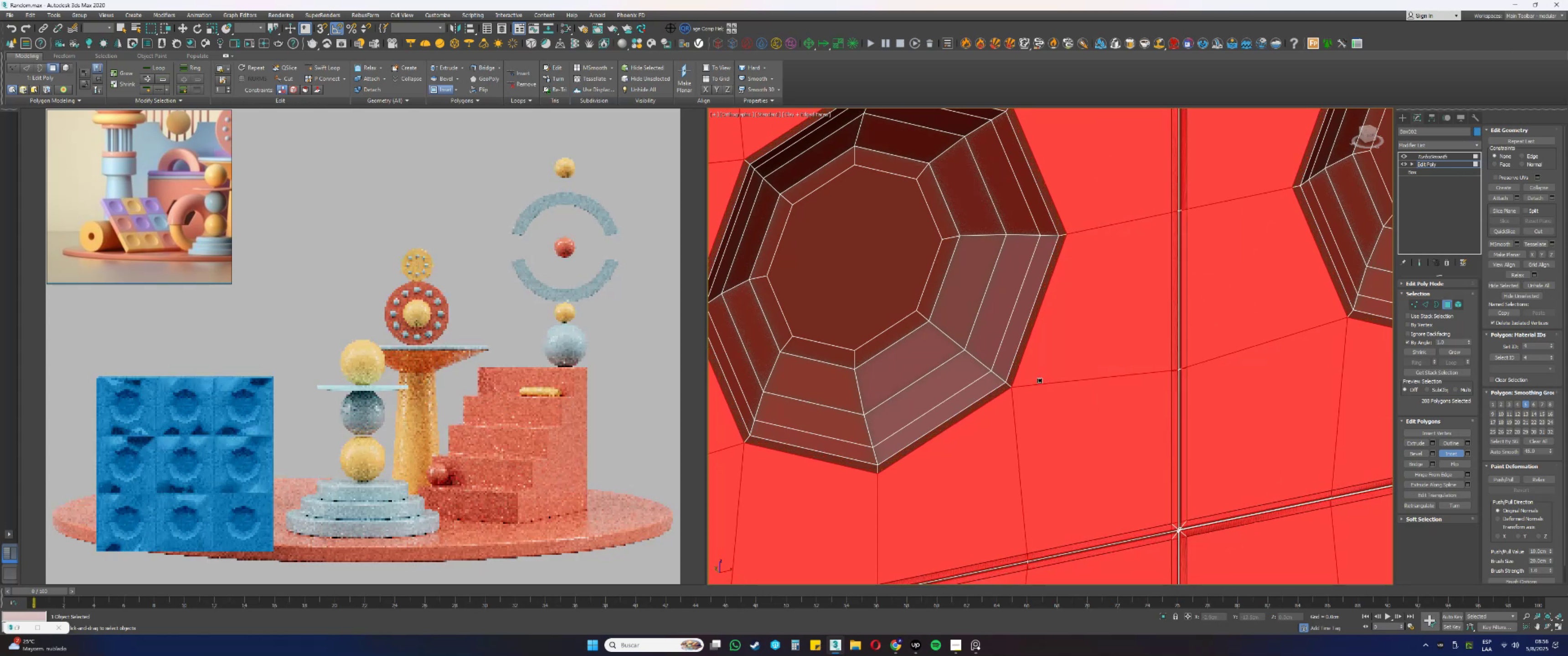 
wait(8.93)
 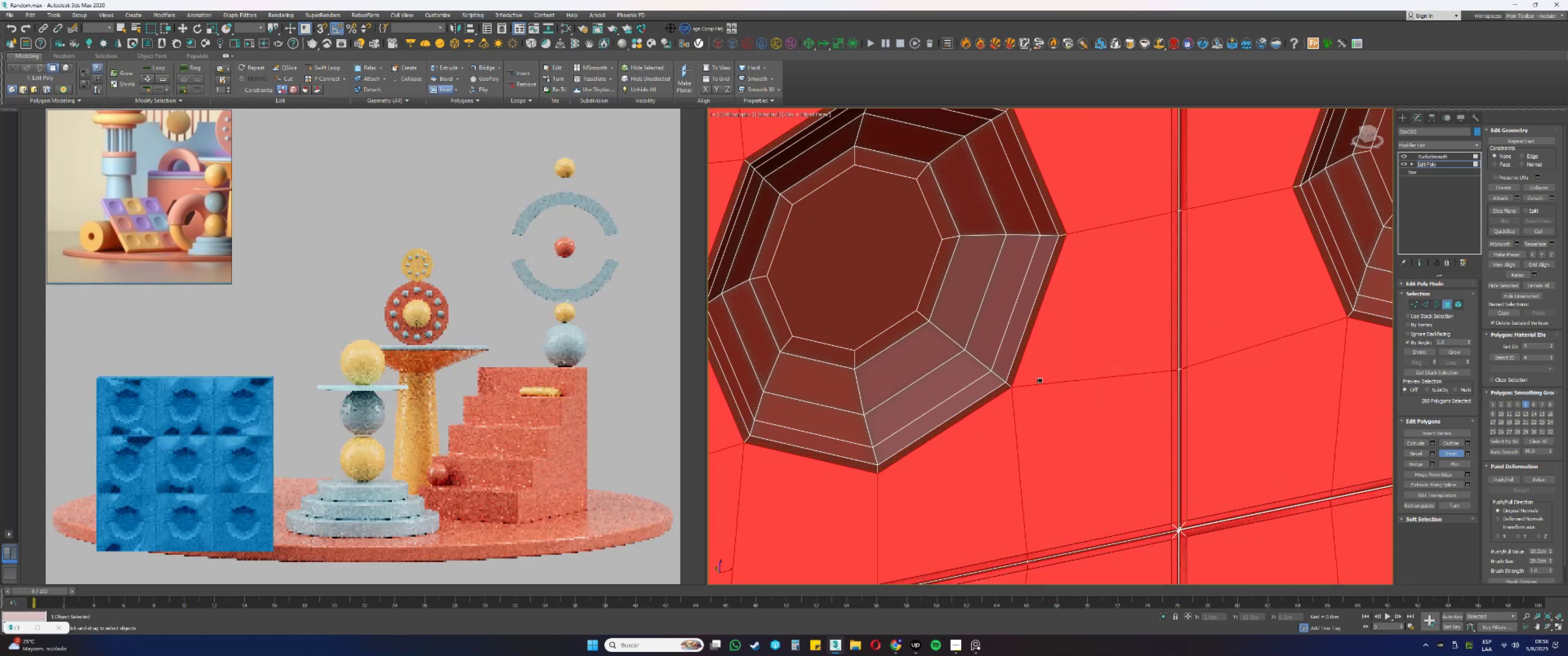 
scroll: coordinate [1069, 350], scroll_direction: down, amount: 3.0
 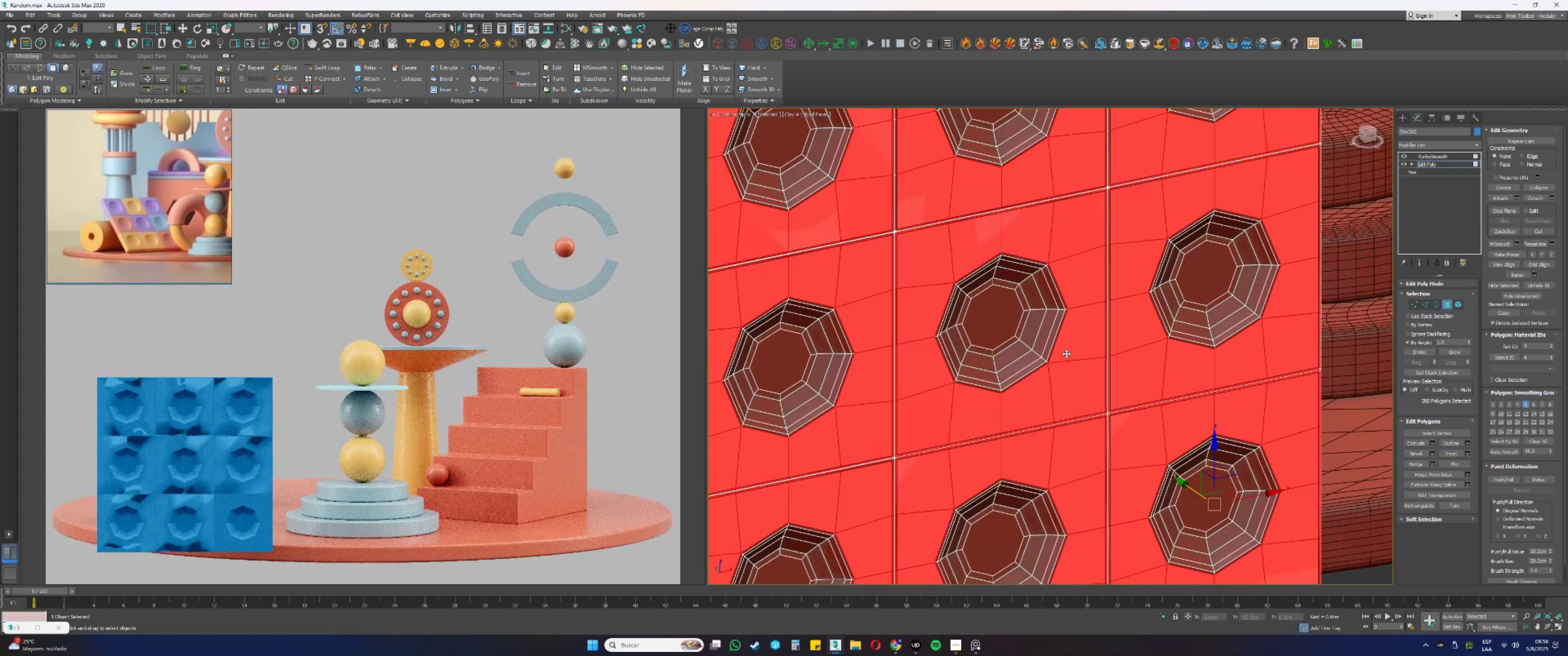 
key(Alt+AltLeft)
 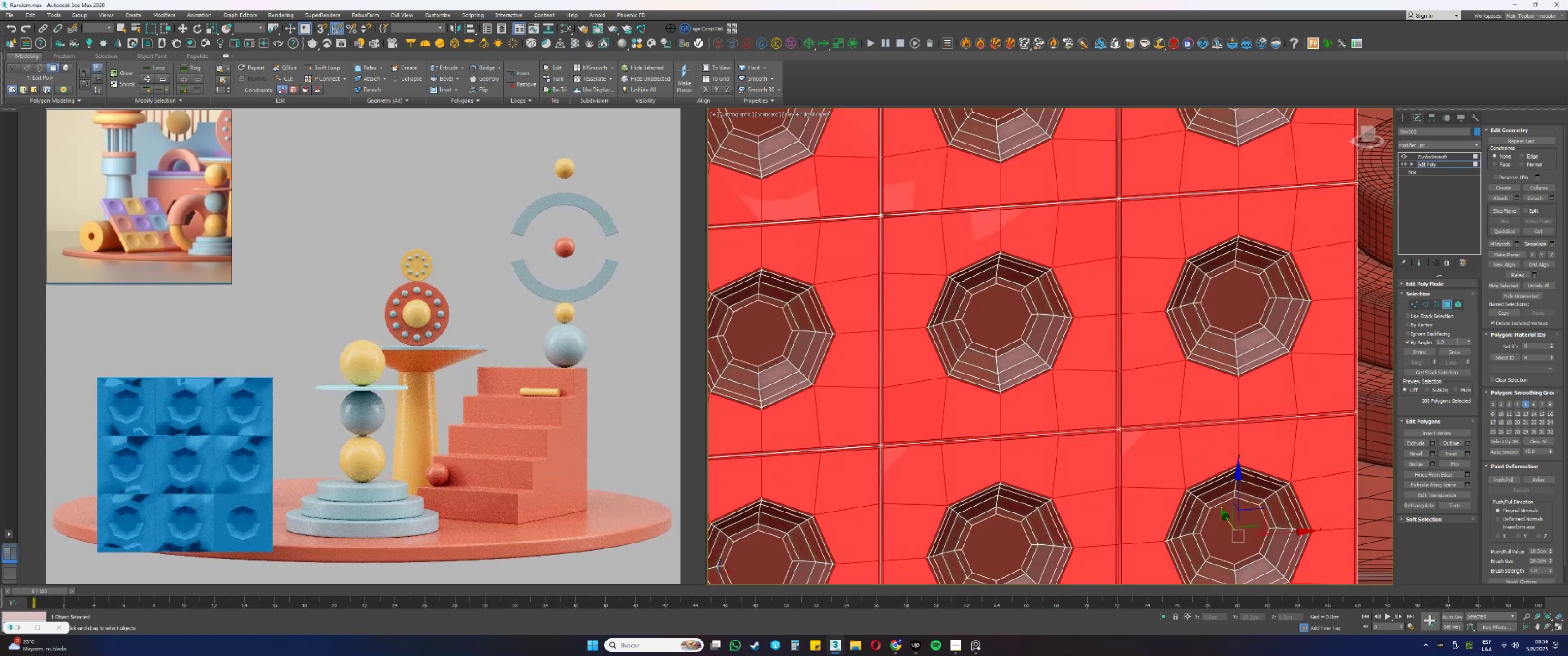 
hold_key(key=ControlLeft, duration=0.61)
left_click([1427, 304])
 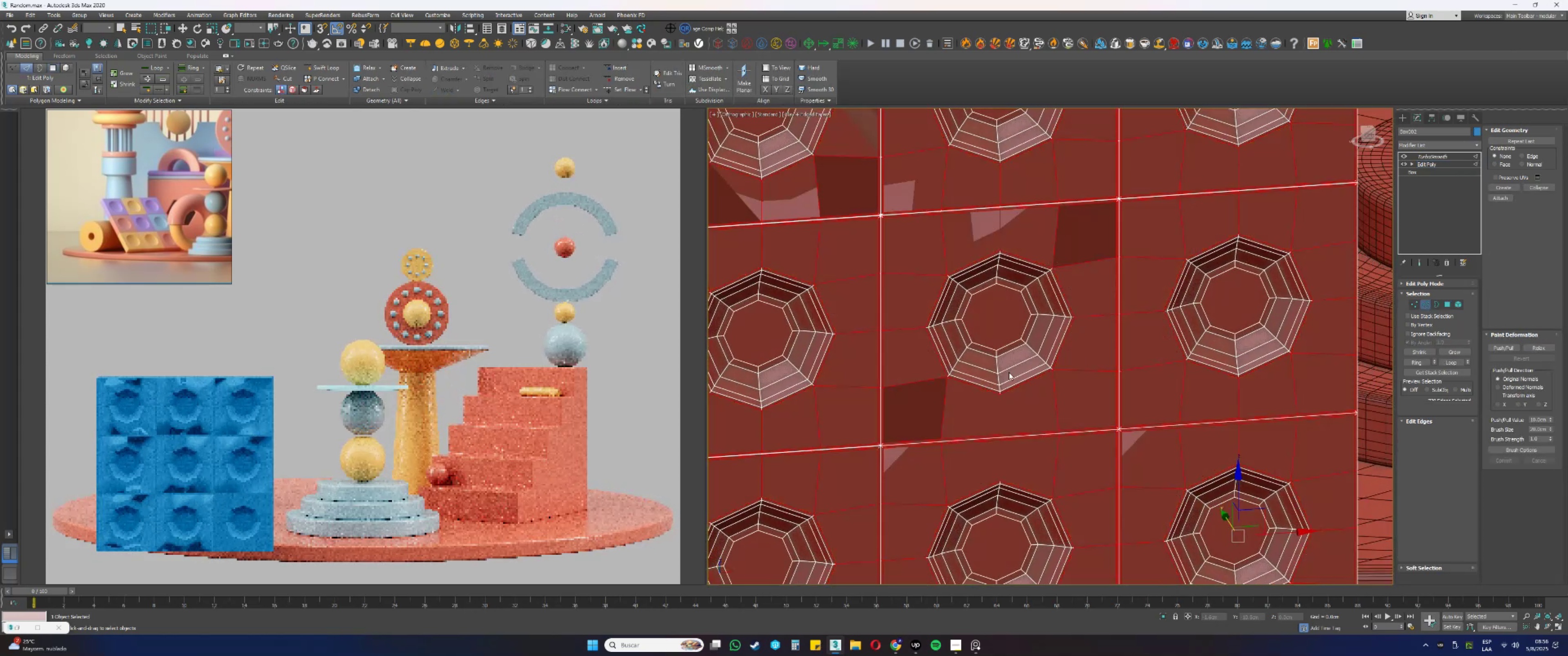 
hold_key(key=AltLeft, duration=0.99)
 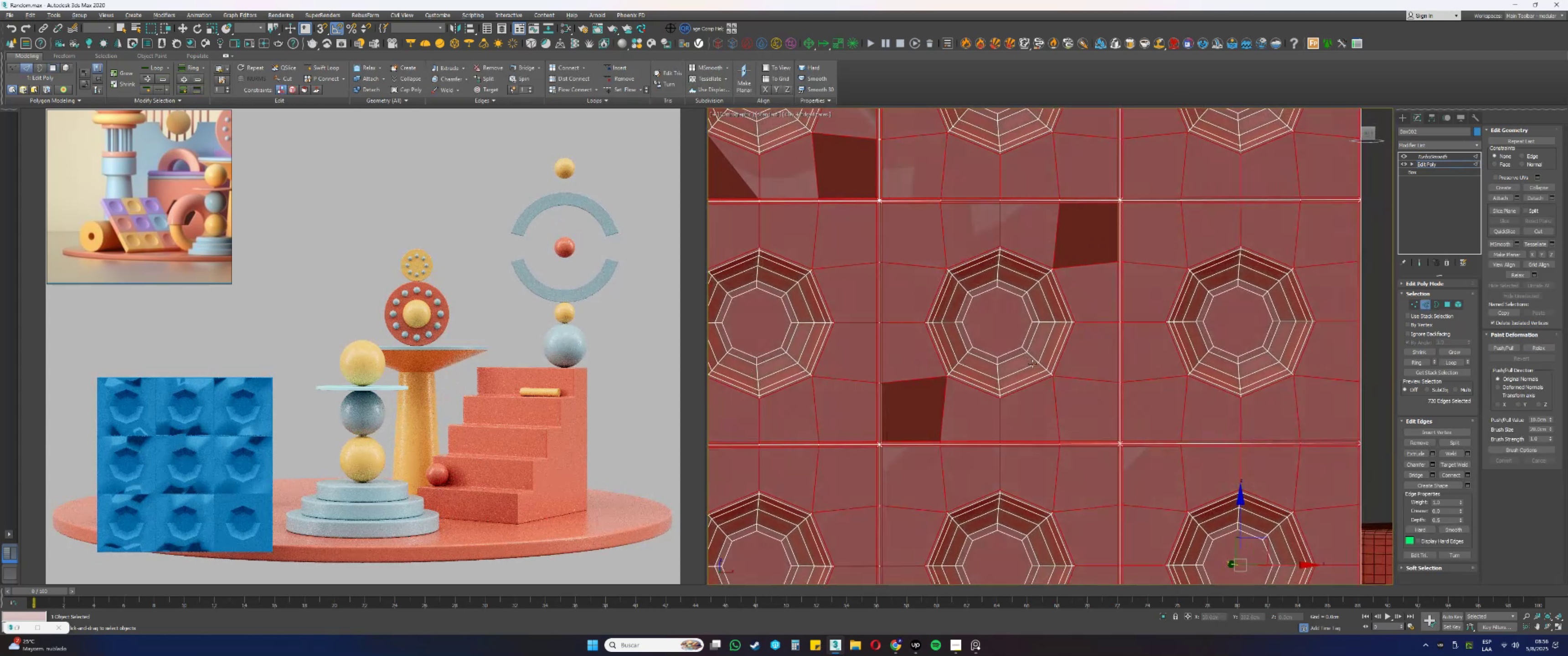 
key(Alt+AltLeft)
 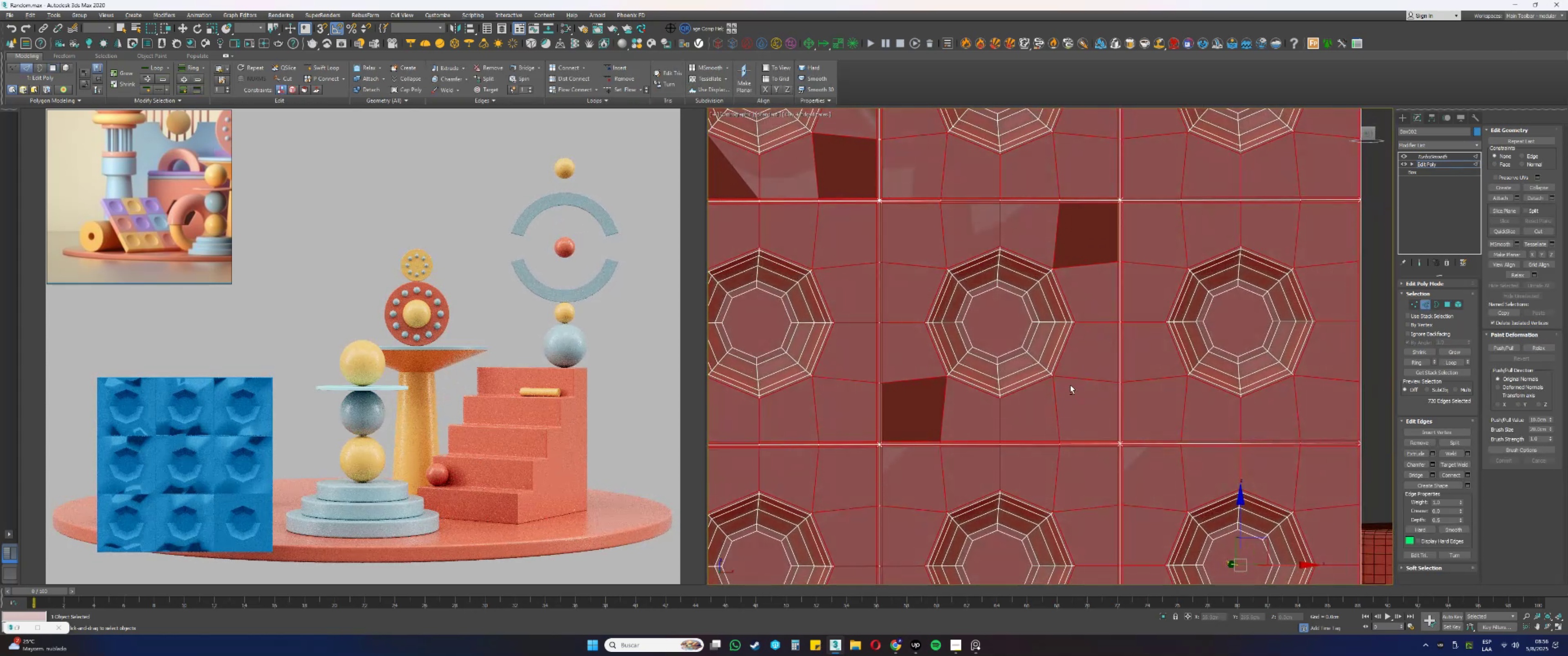 
scroll: coordinate [1125, 419], scroll_direction: up, amount: 4.0
 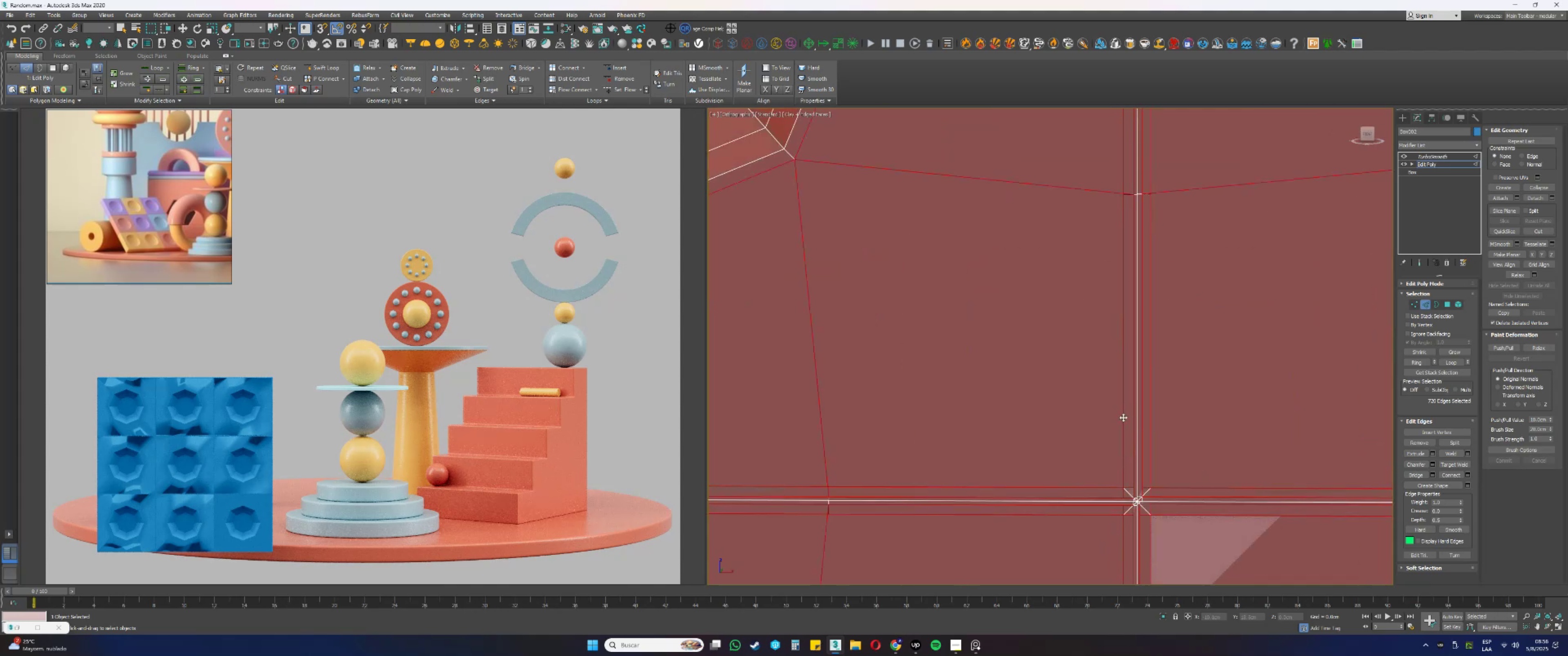 
scroll: coordinate [1124, 424], scroll_direction: down, amount: 4.0
 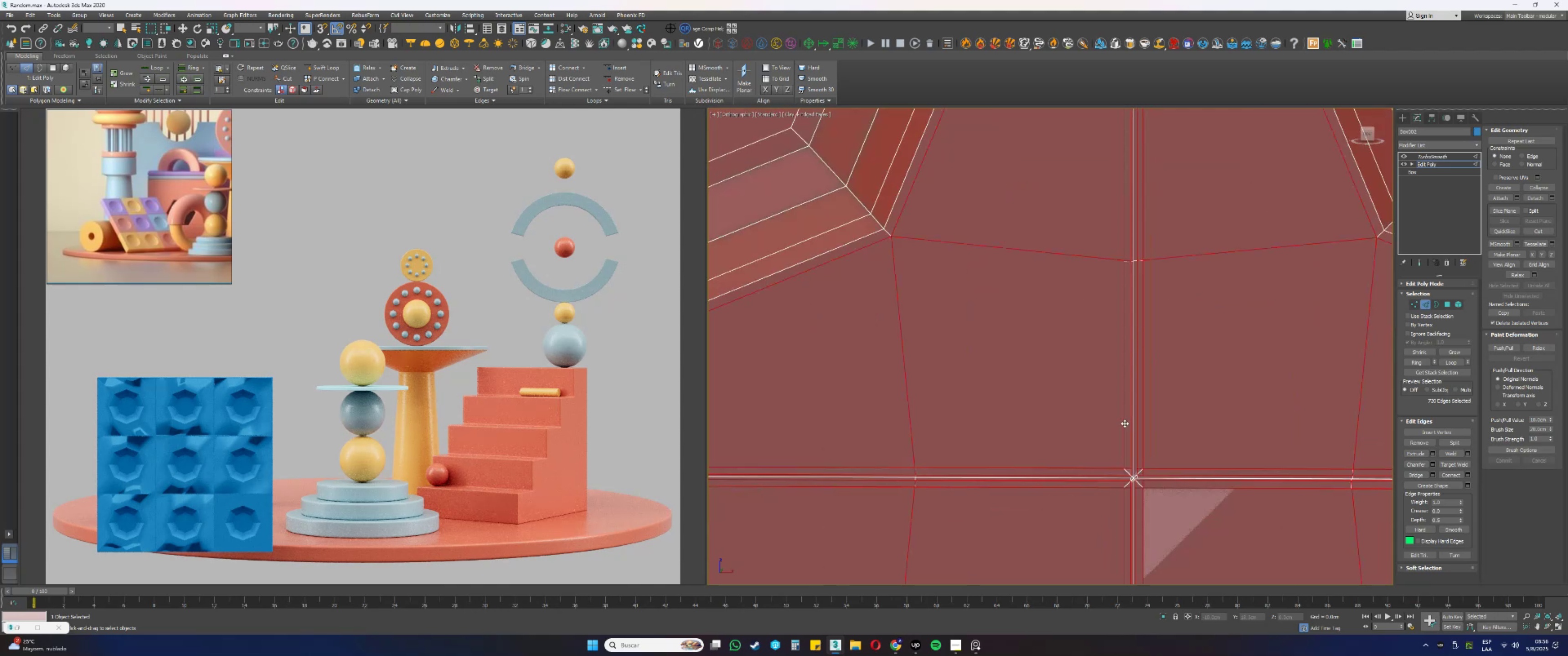 
key(Control+ControlLeft)
 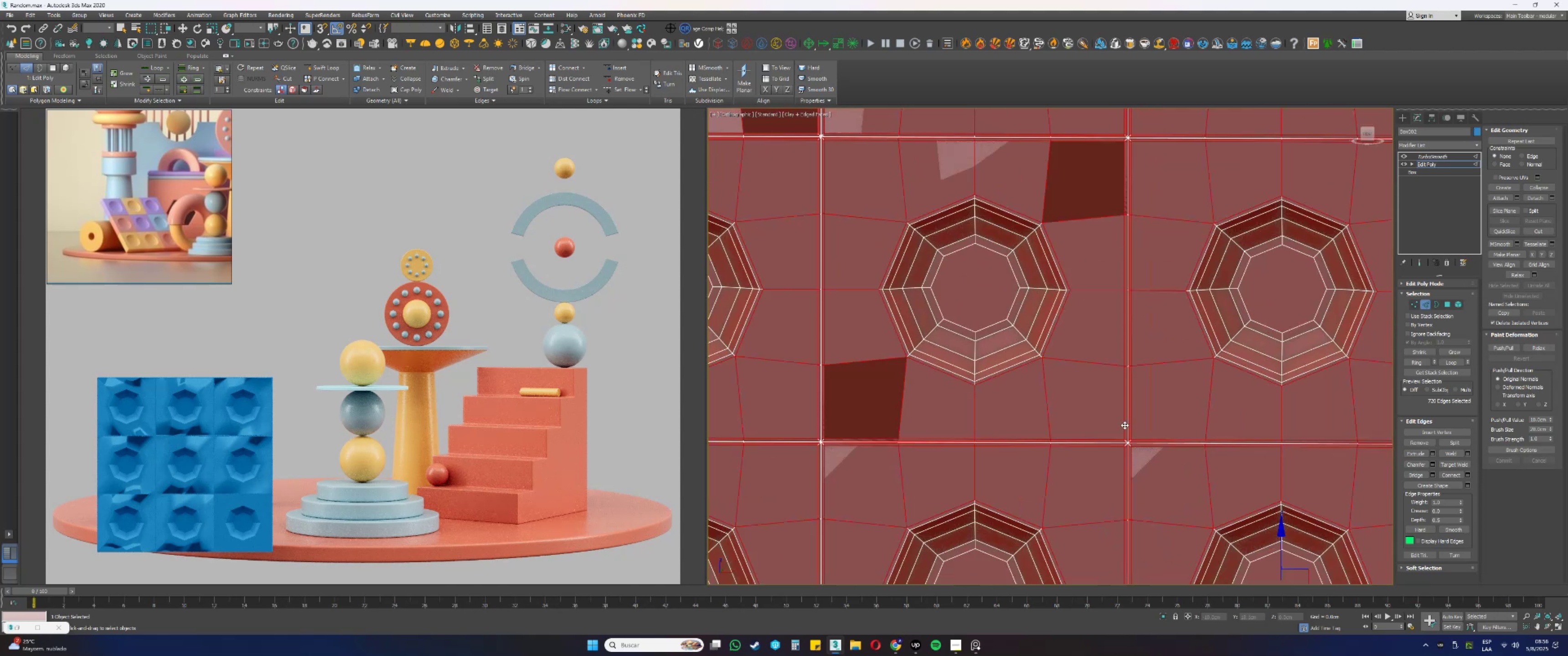 
key(Control+Z)
 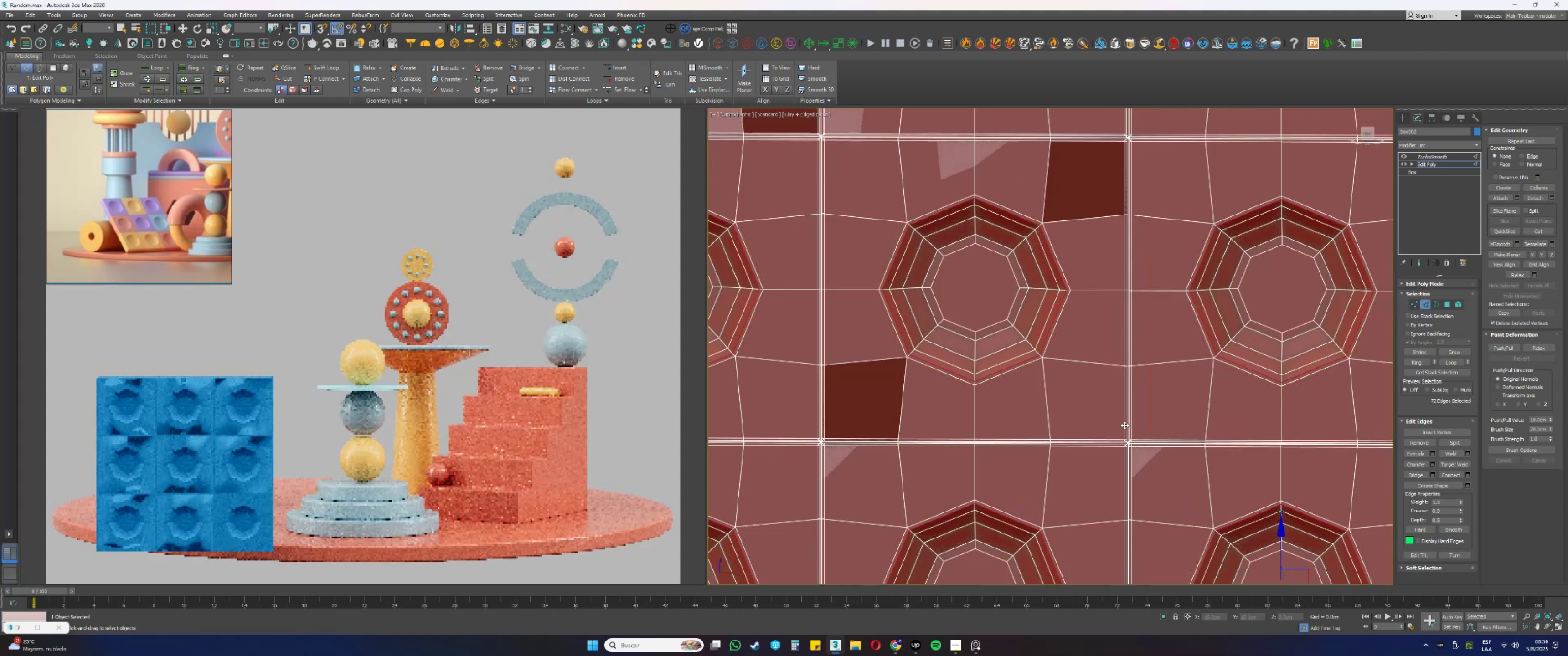 
key(Control+ControlLeft)
 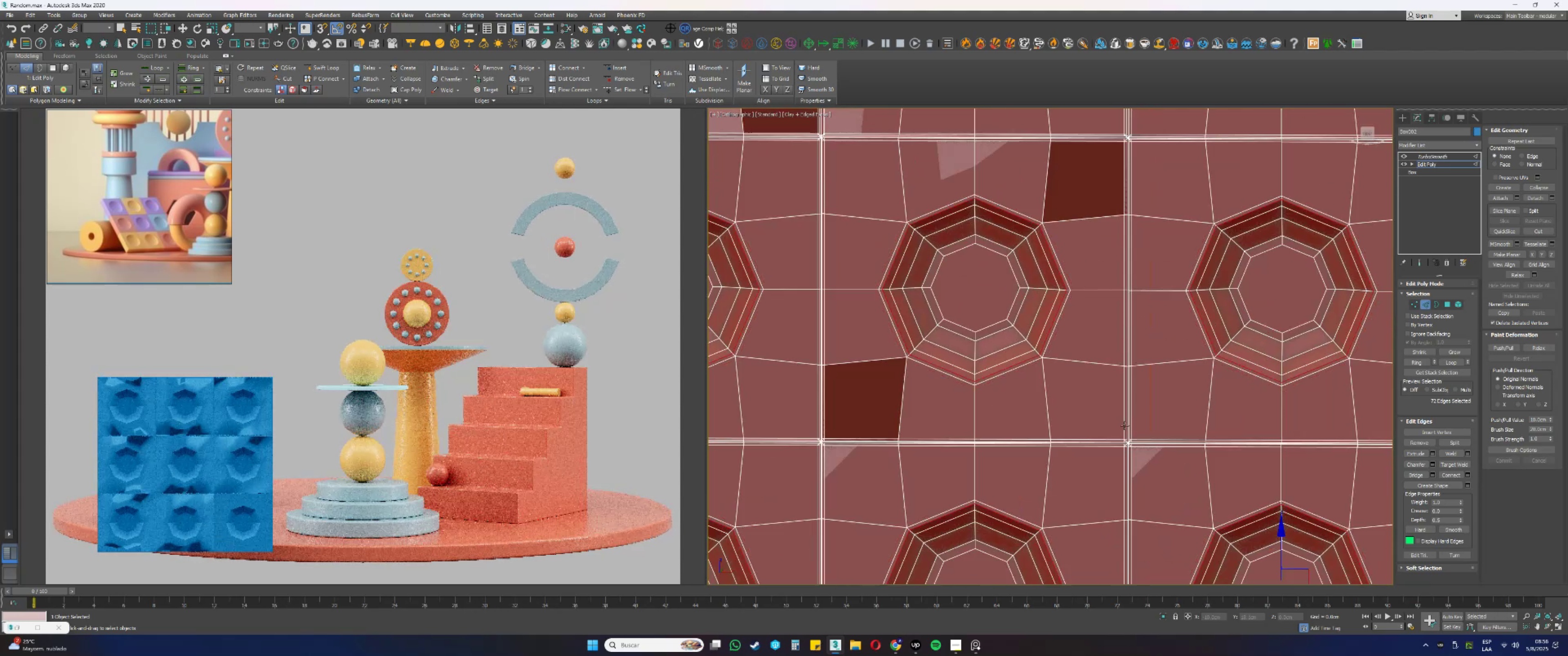 
key(Control+Z)
 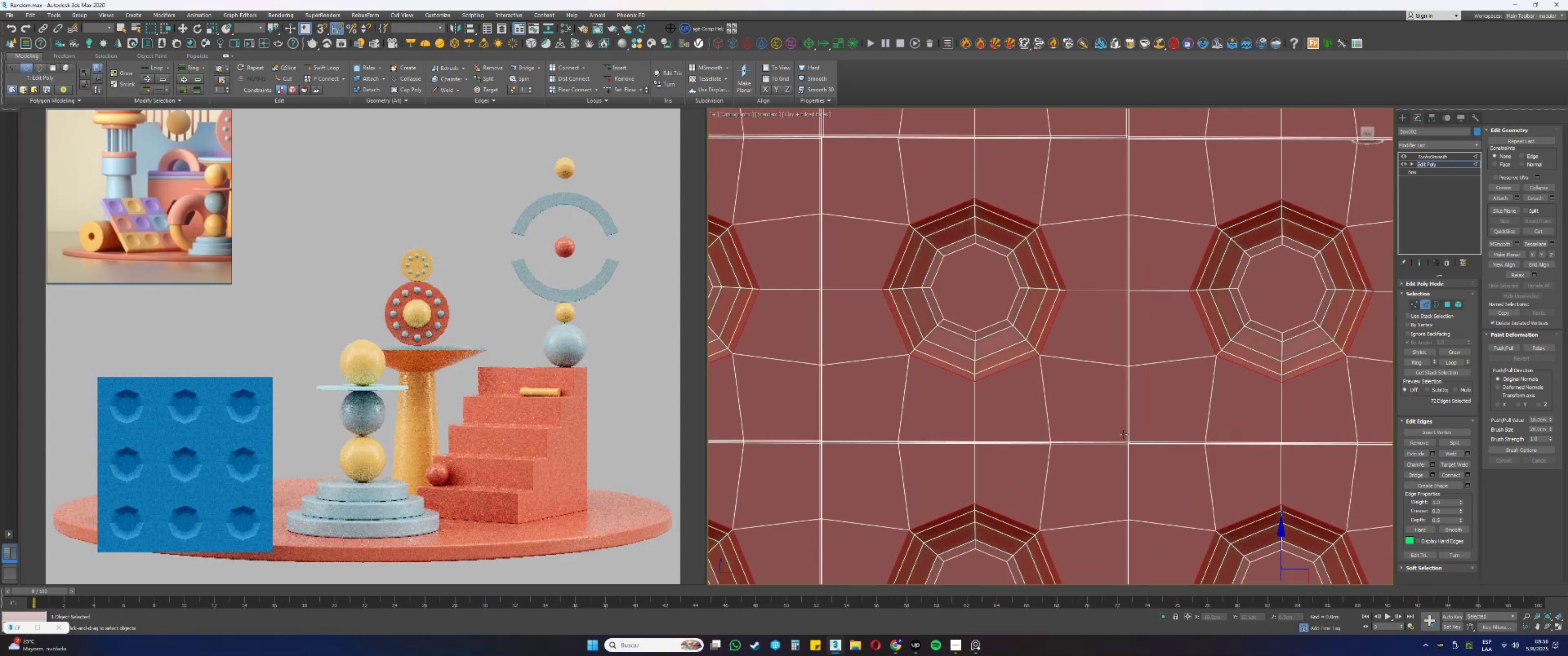 
scroll: coordinate [1127, 432], scroll_direction: down, amount: 2.0
 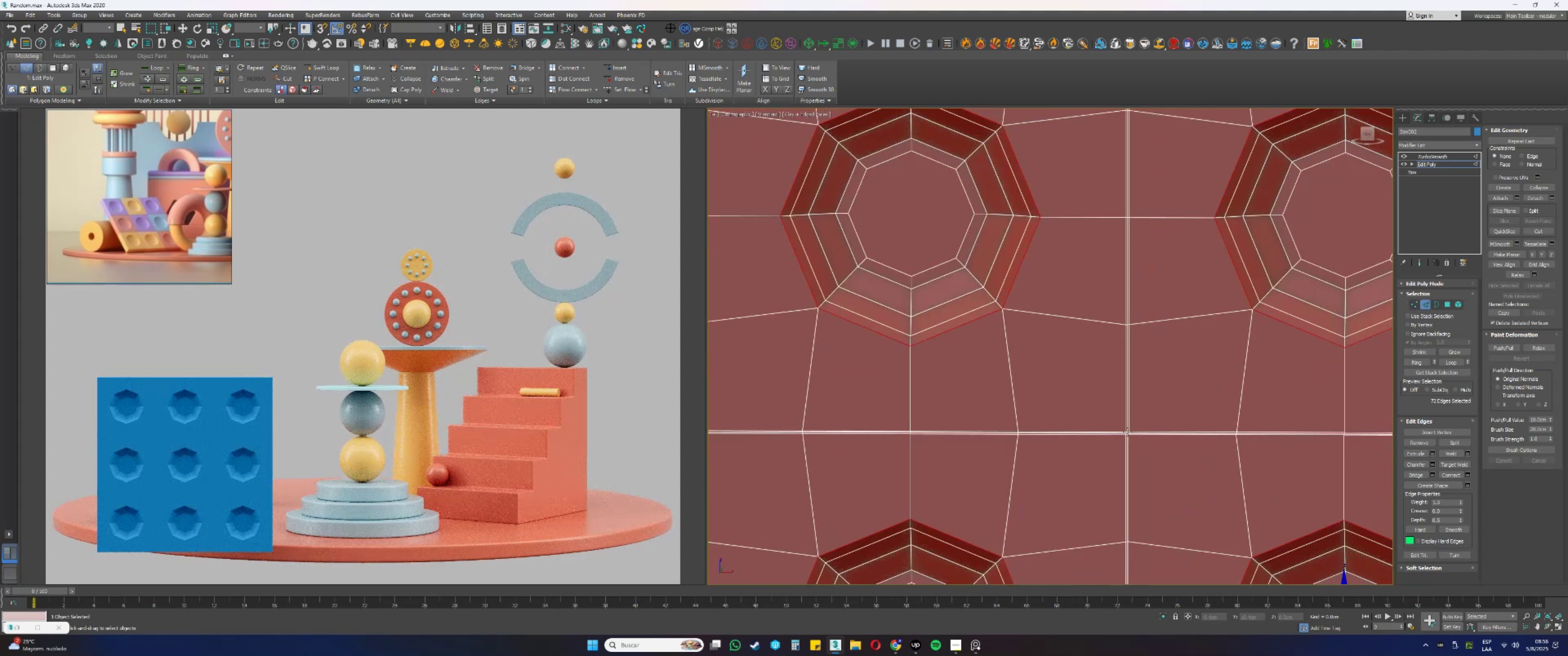 
hold_key(key=AltLeft, duration=0.4)
 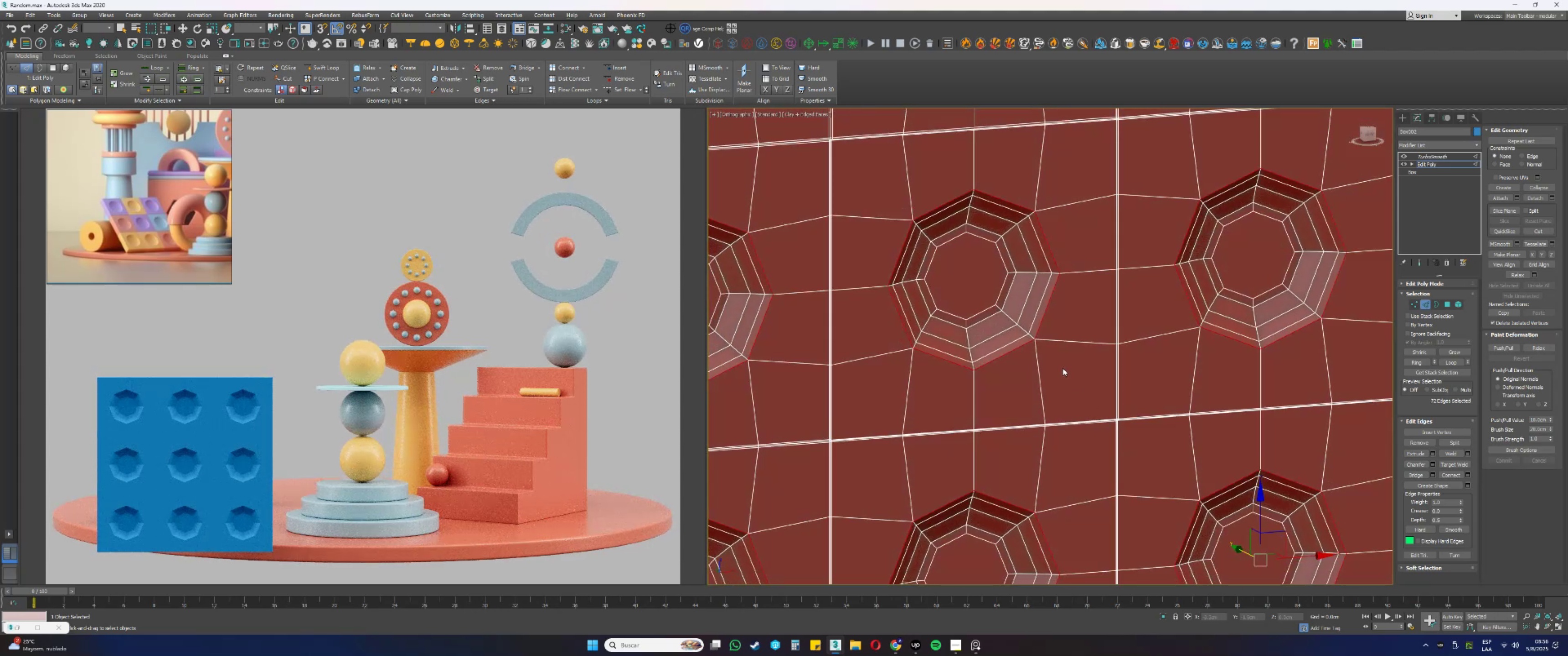 
scroll: coordinate [1104, 403], scroll_direction: up, amount: 1.0
 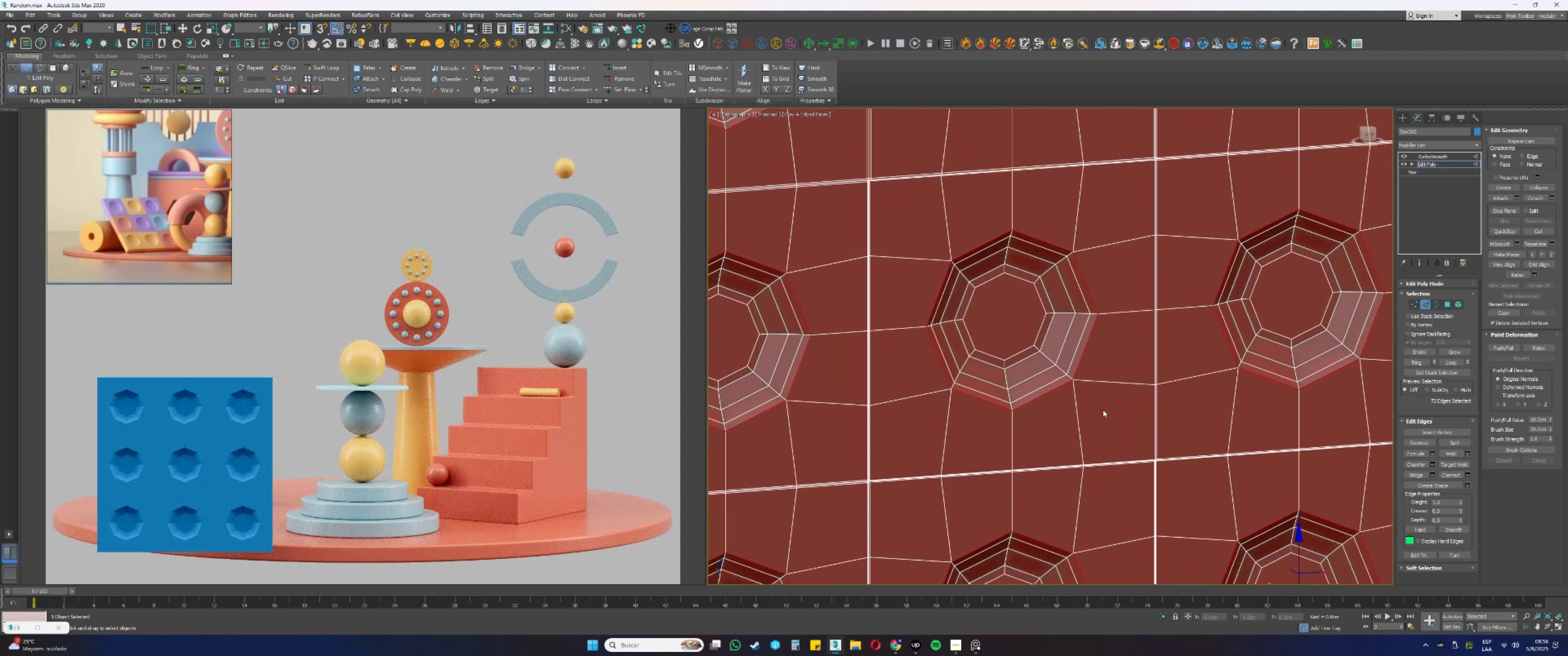 
key(Alt+AltLeft)
 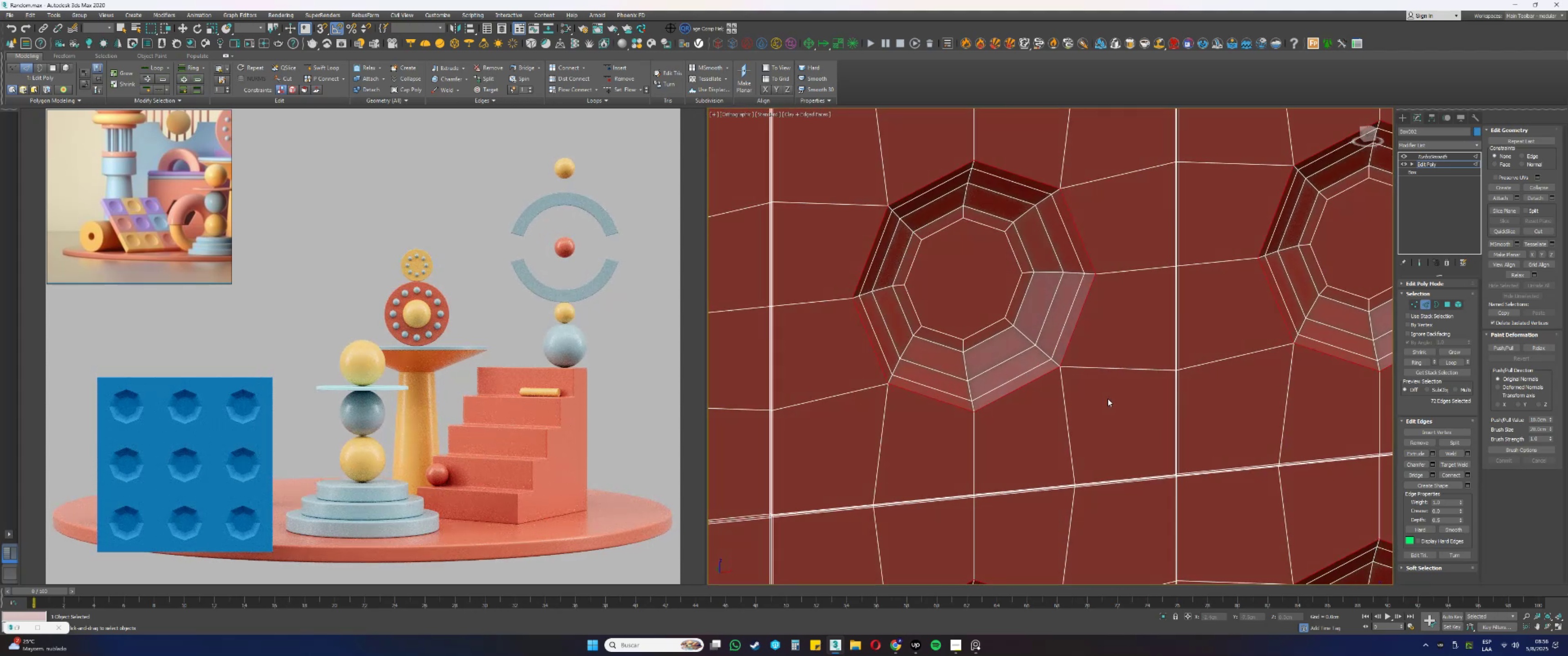 
scroll: coordinate [1110, 394], scroll_direction: down, amount: 2.0
 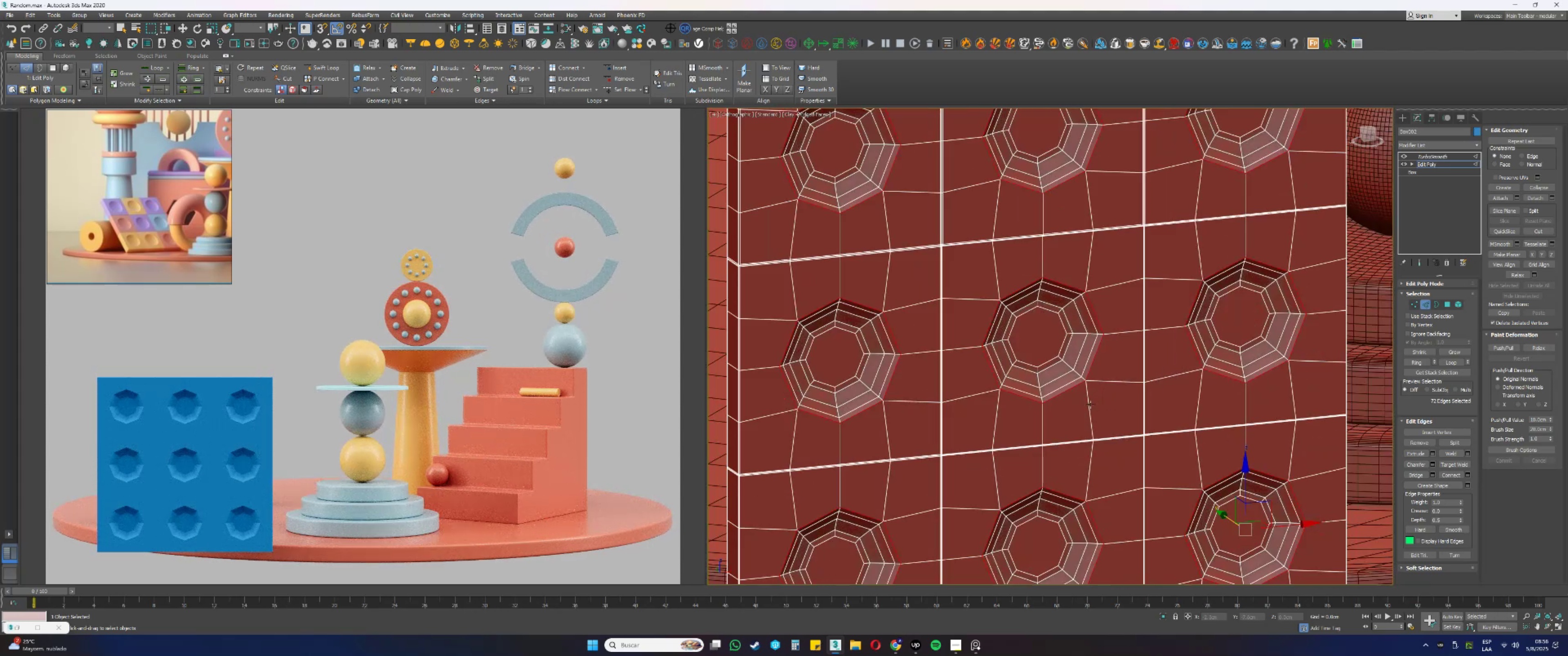 
key(F3)
 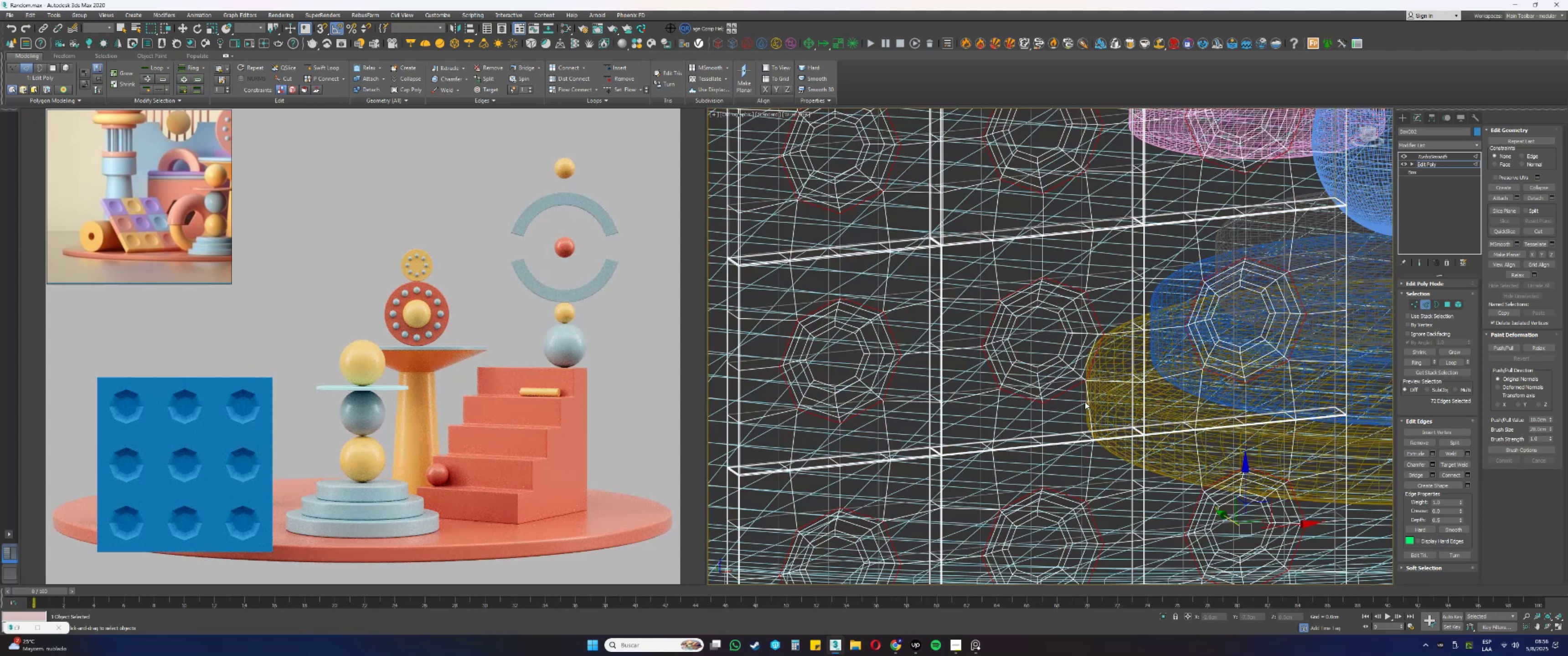 
key(F3)
 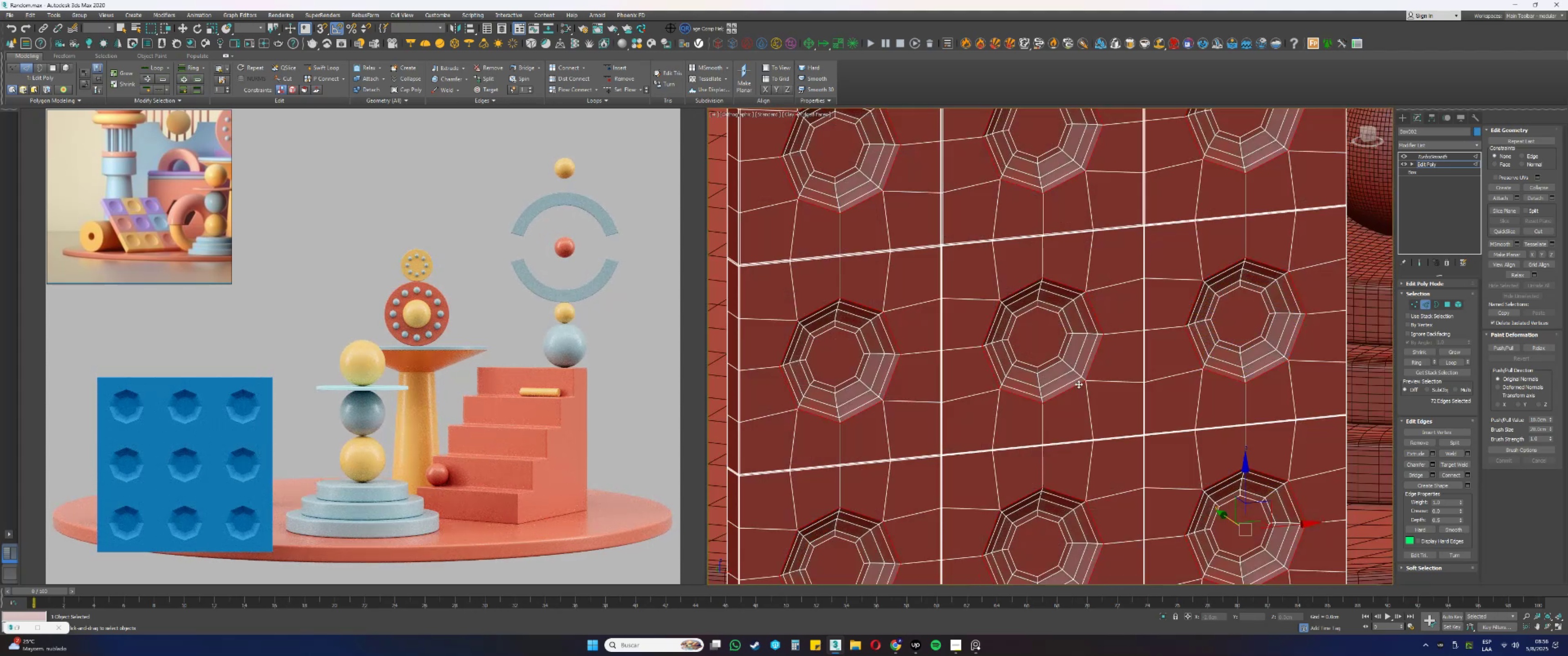 
scroll: coordinate [1116, 338], scroll_direction: up, amount: 5.0
 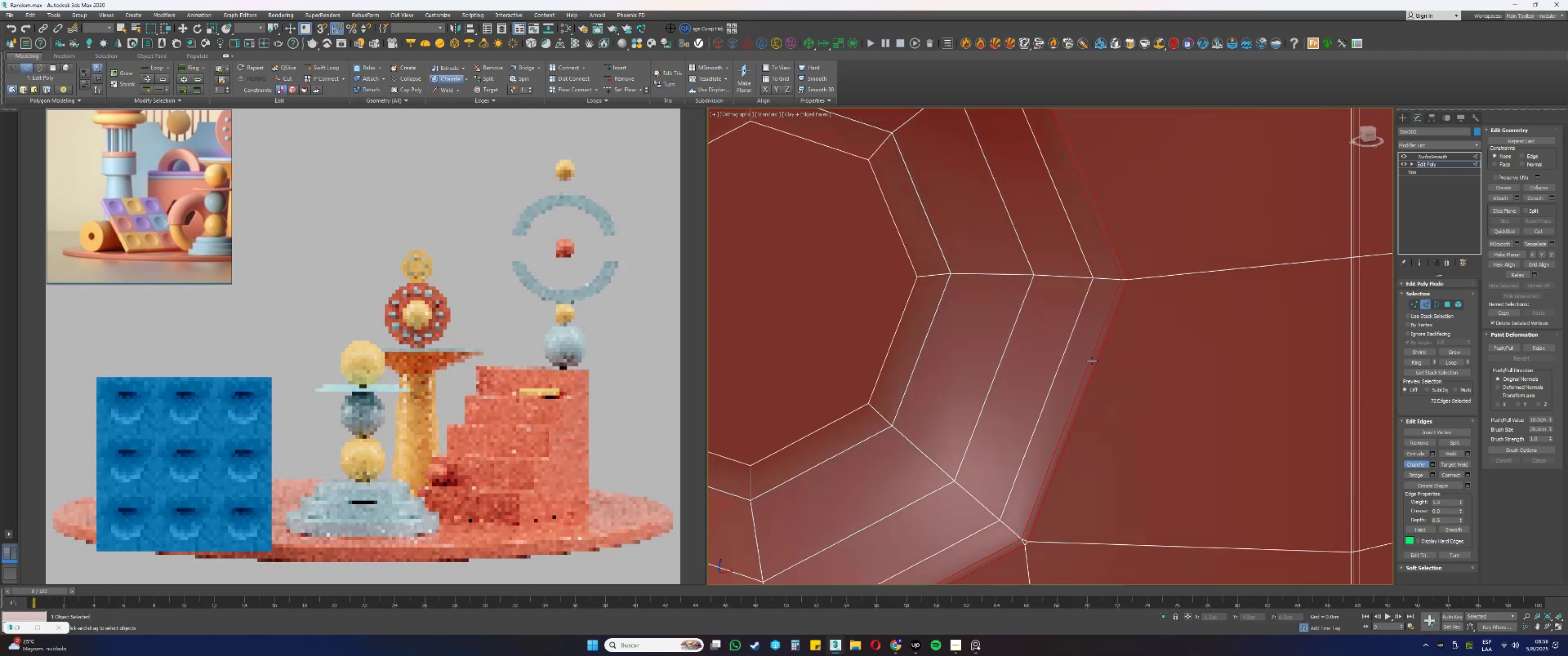 
left_click([1090, 358])
 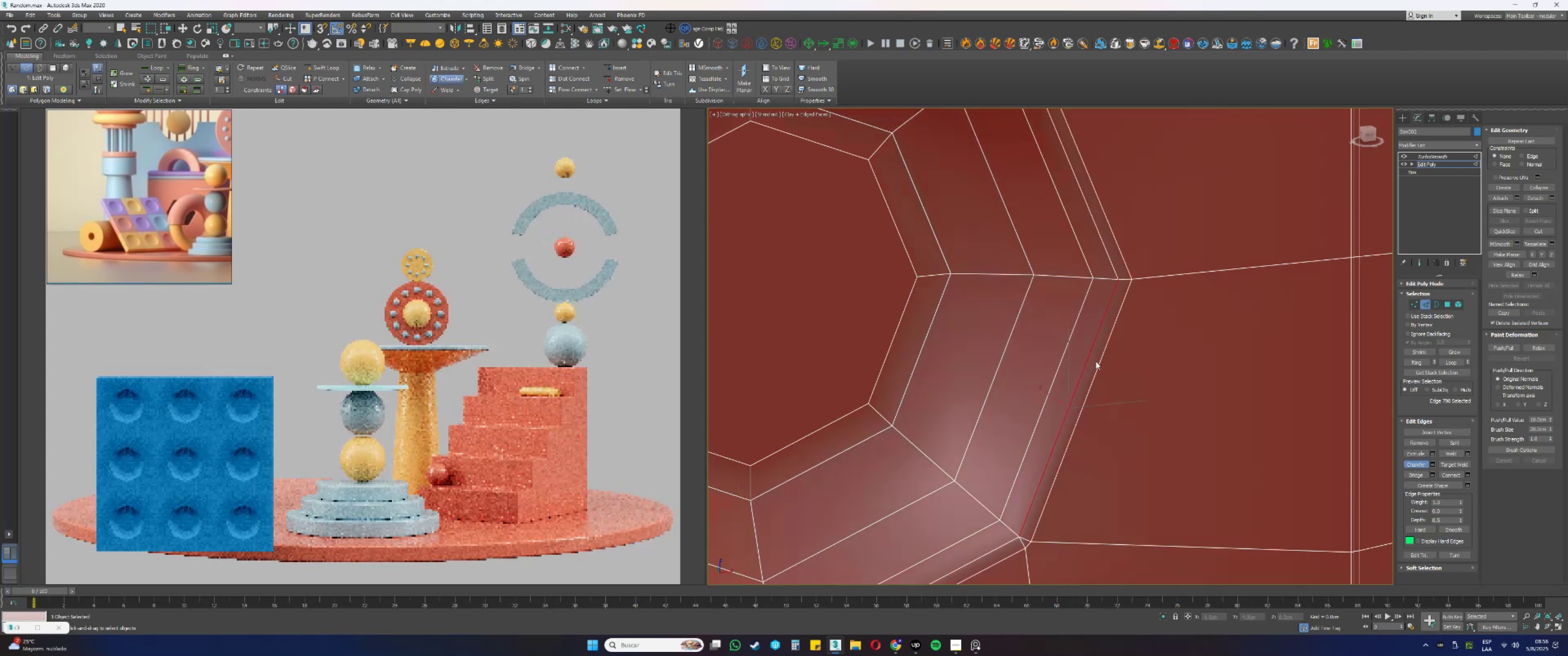 
right_click([1097, 361])
 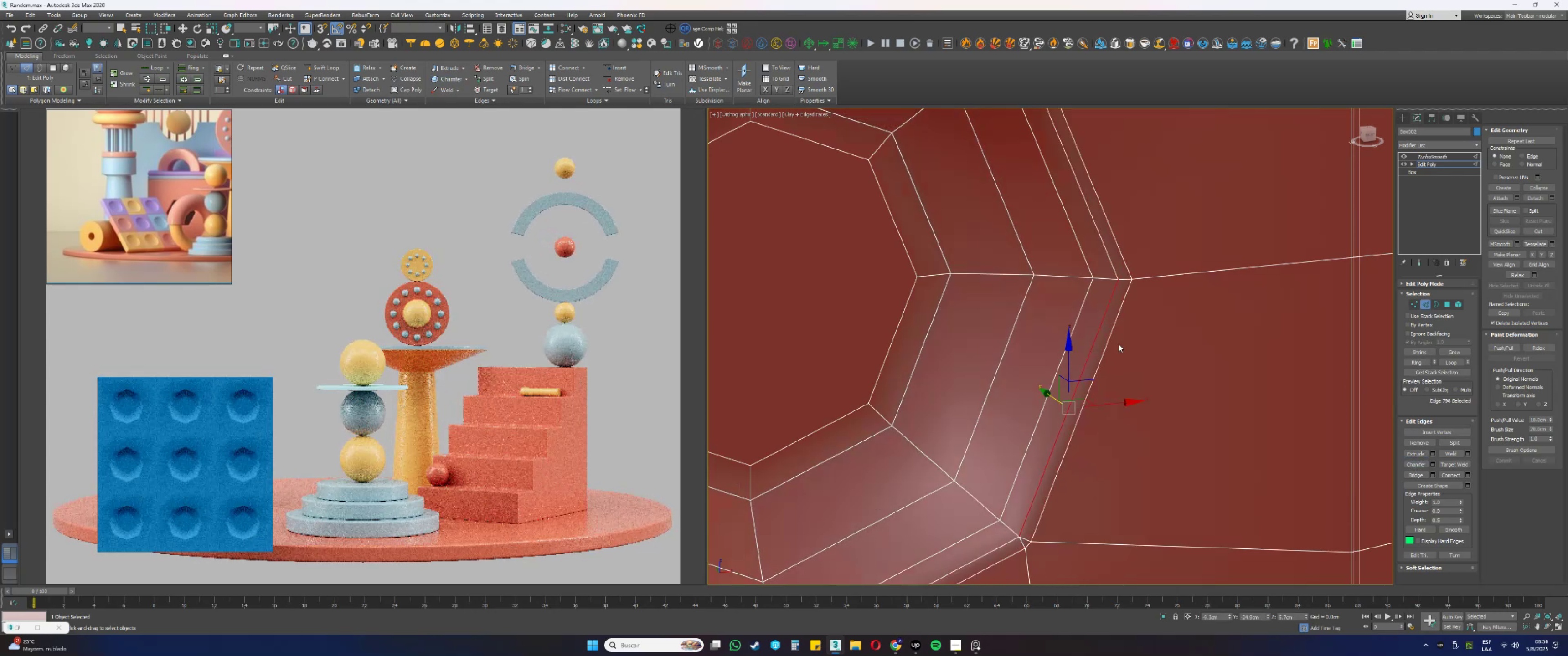 
scroll: coordinate [1132, 319], scroll_direction: down, amount: 5.0
 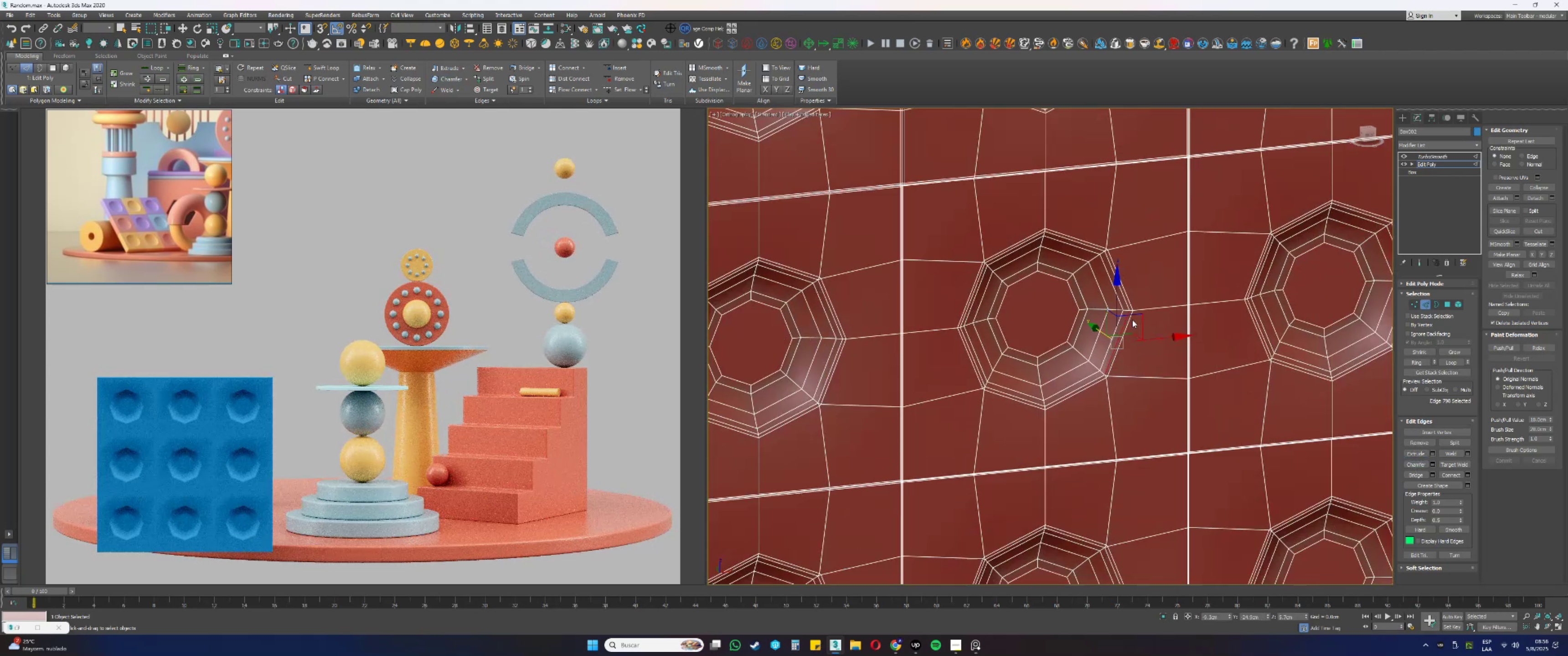 
key(2)
 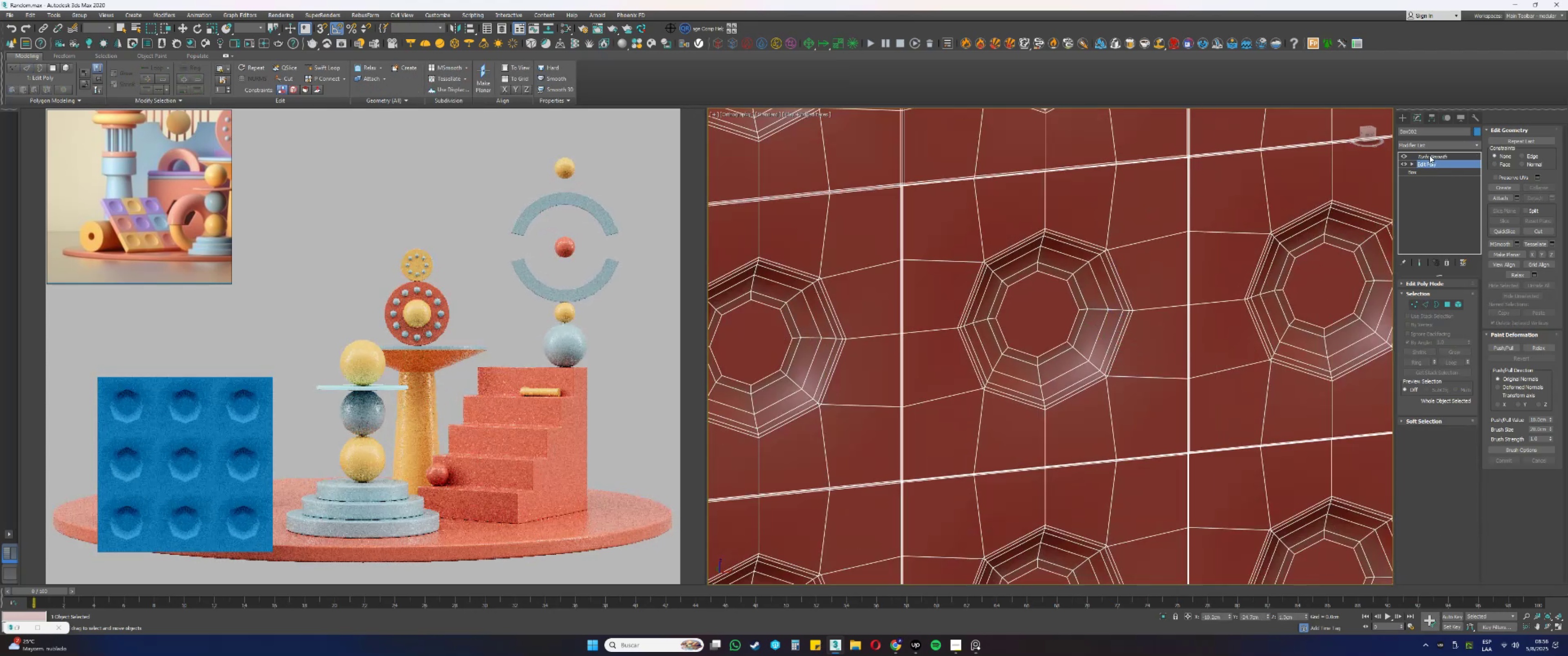 
key(F3)
 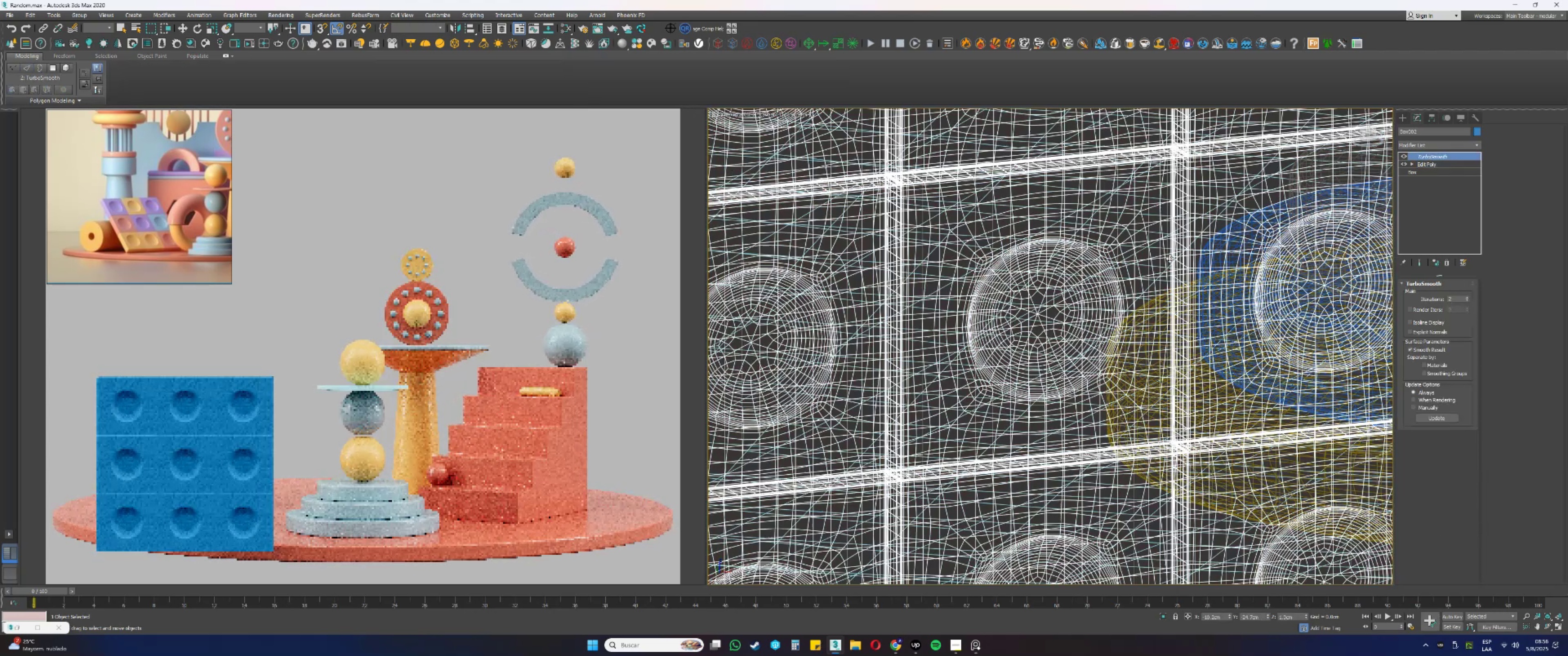 
key(F3)
 